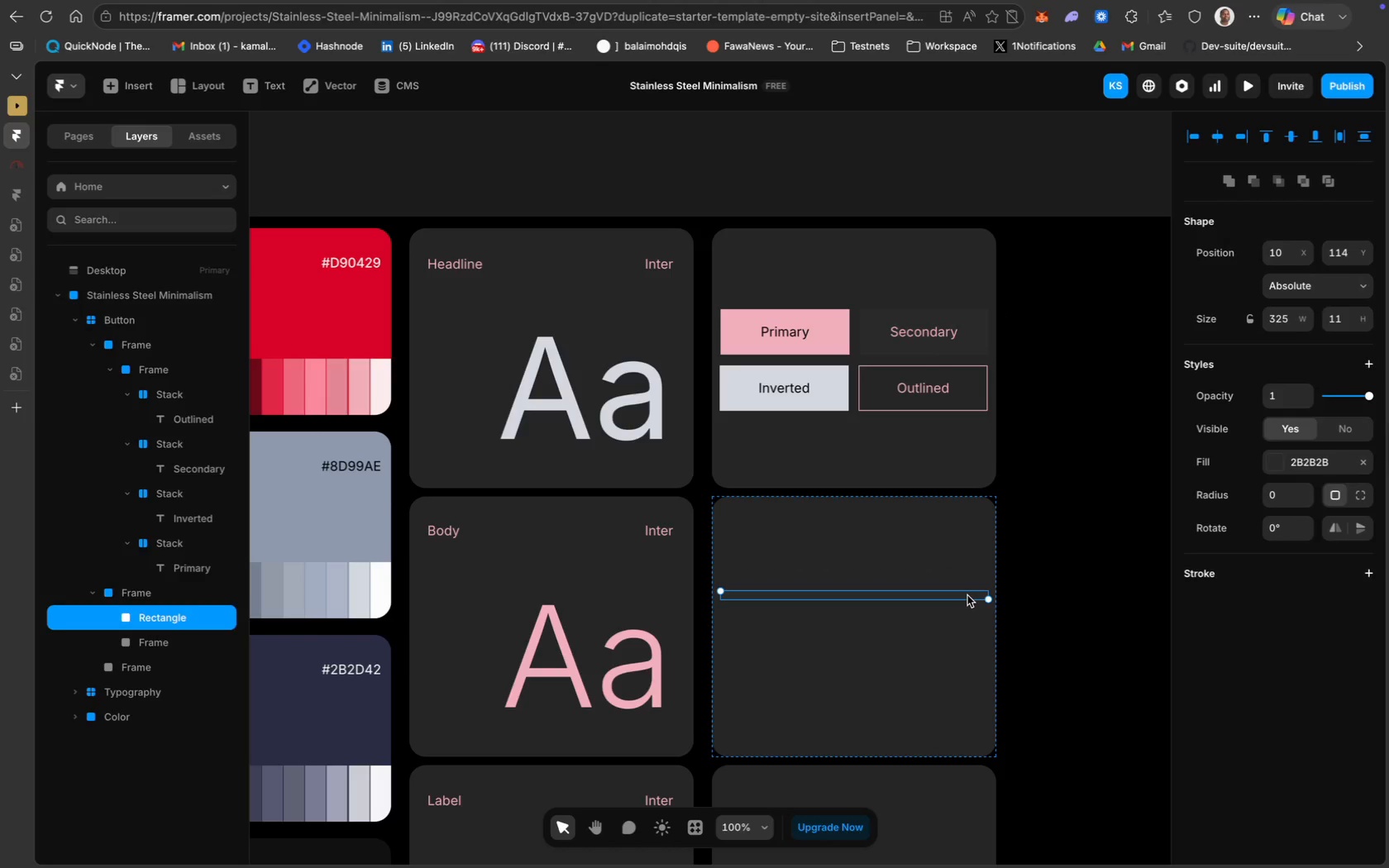 
wait(6.14)
 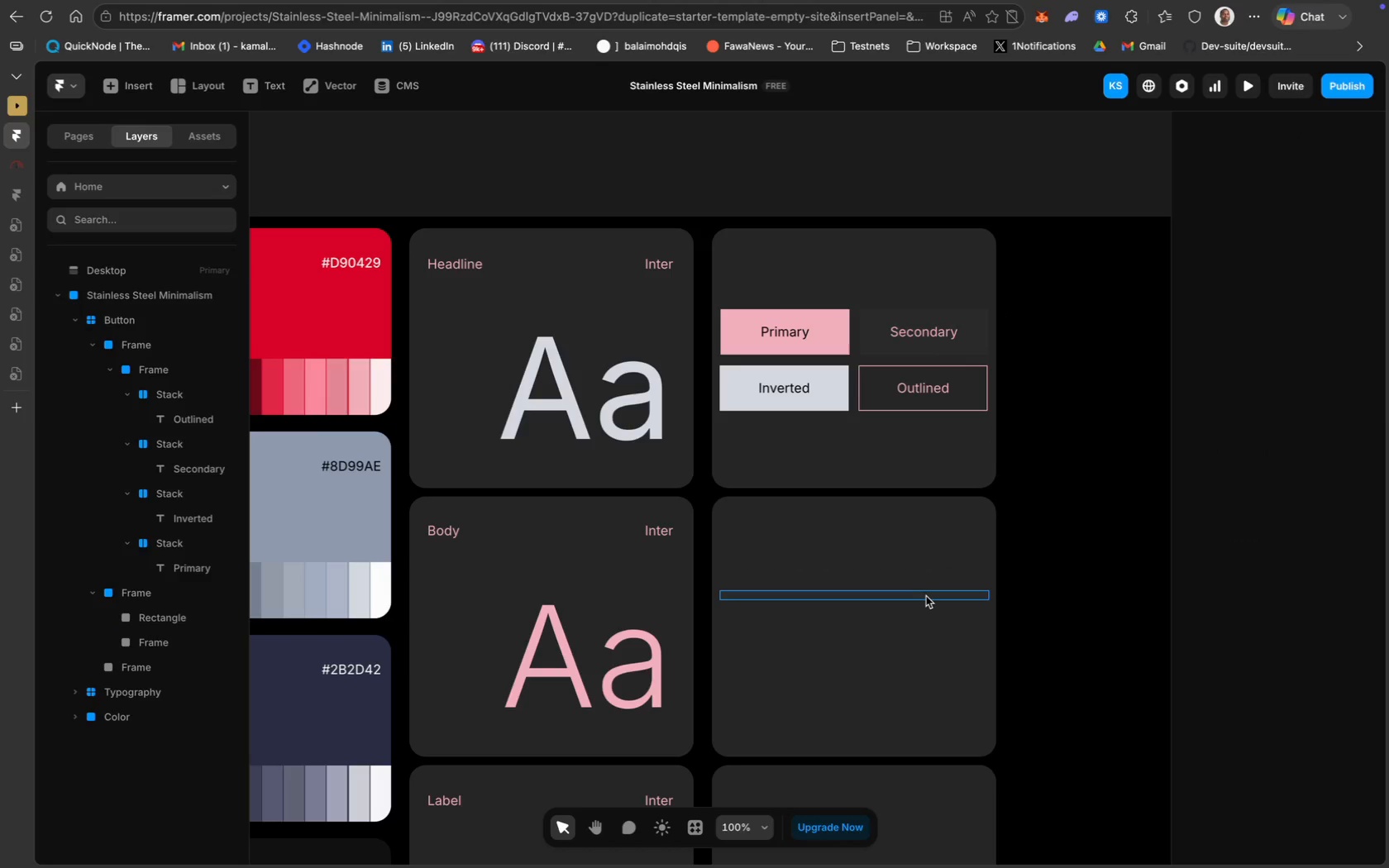 
mouse_move([1292, 482])
 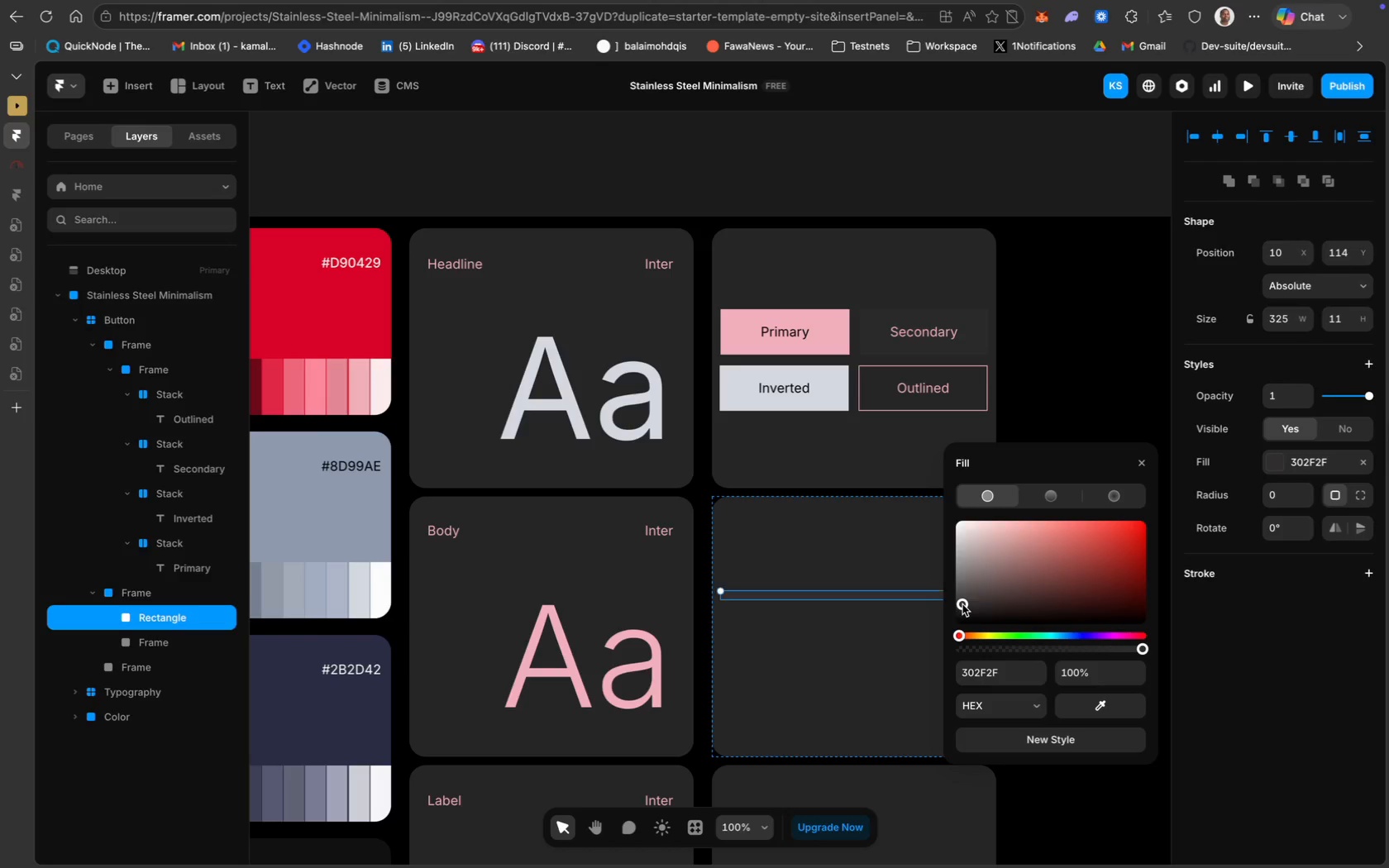 
wait(6.24)
 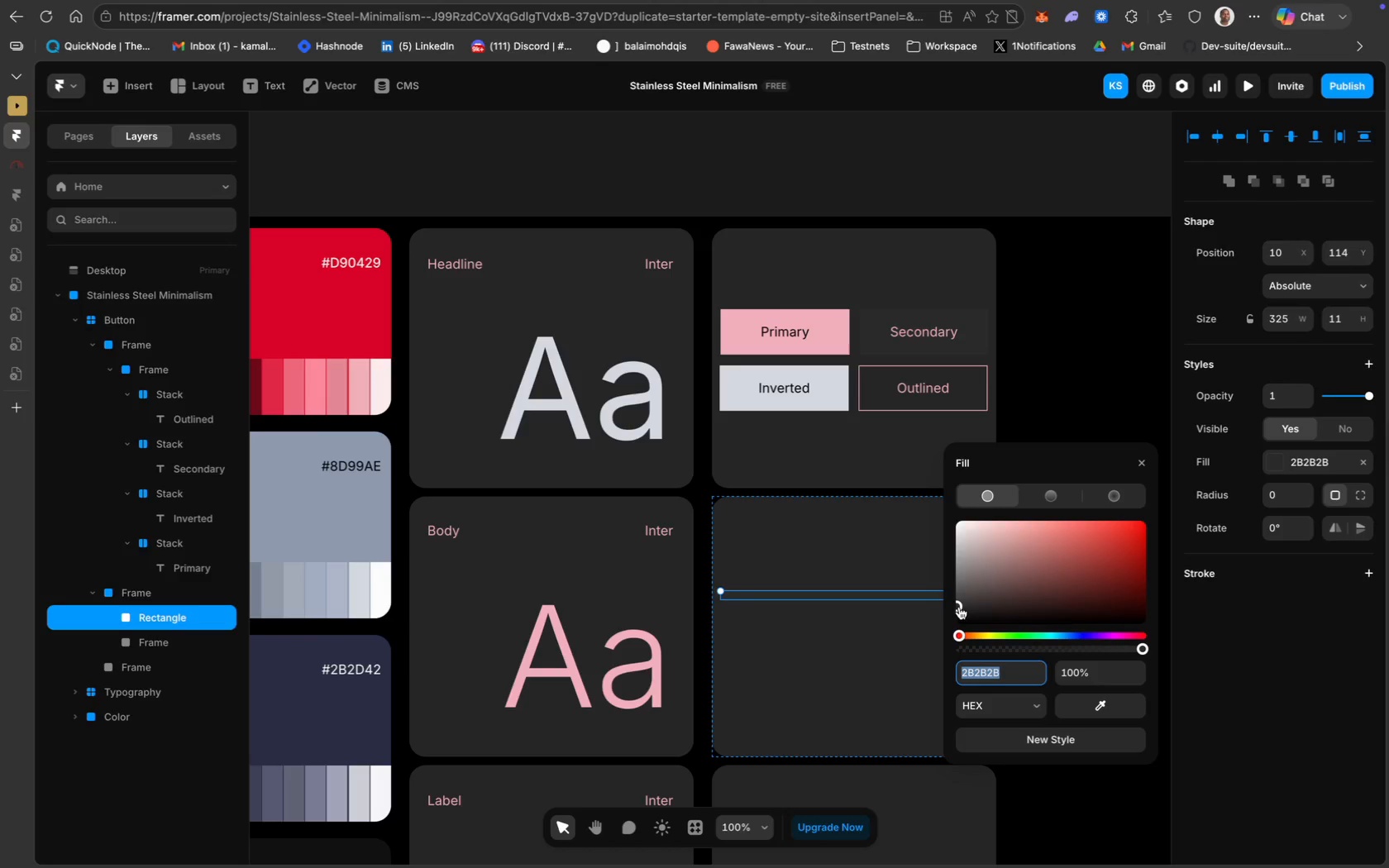 
key(Meta+C)
 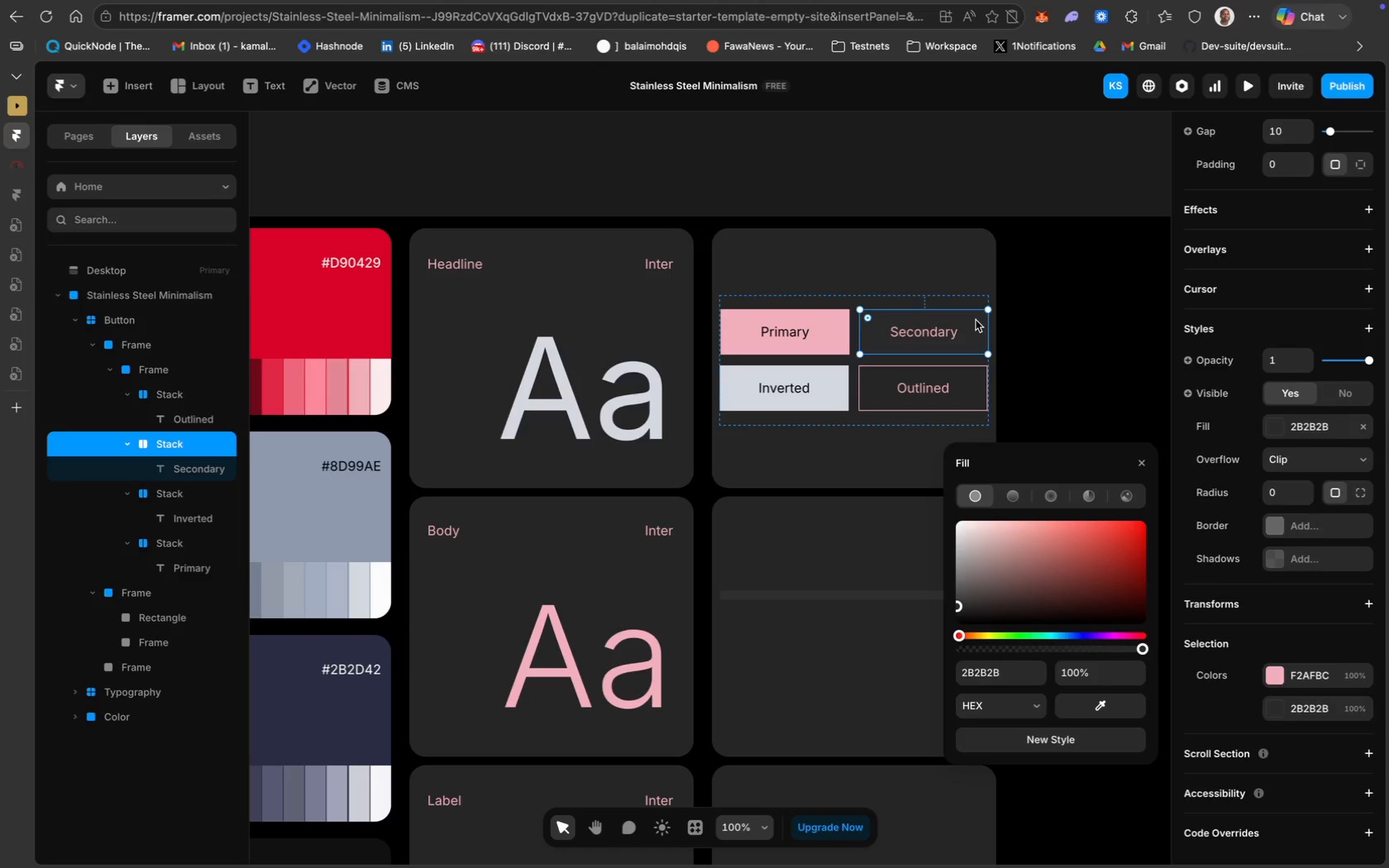 
scroll: coordinate [1296, 578], scroll_direction: down, amount: 27.0
 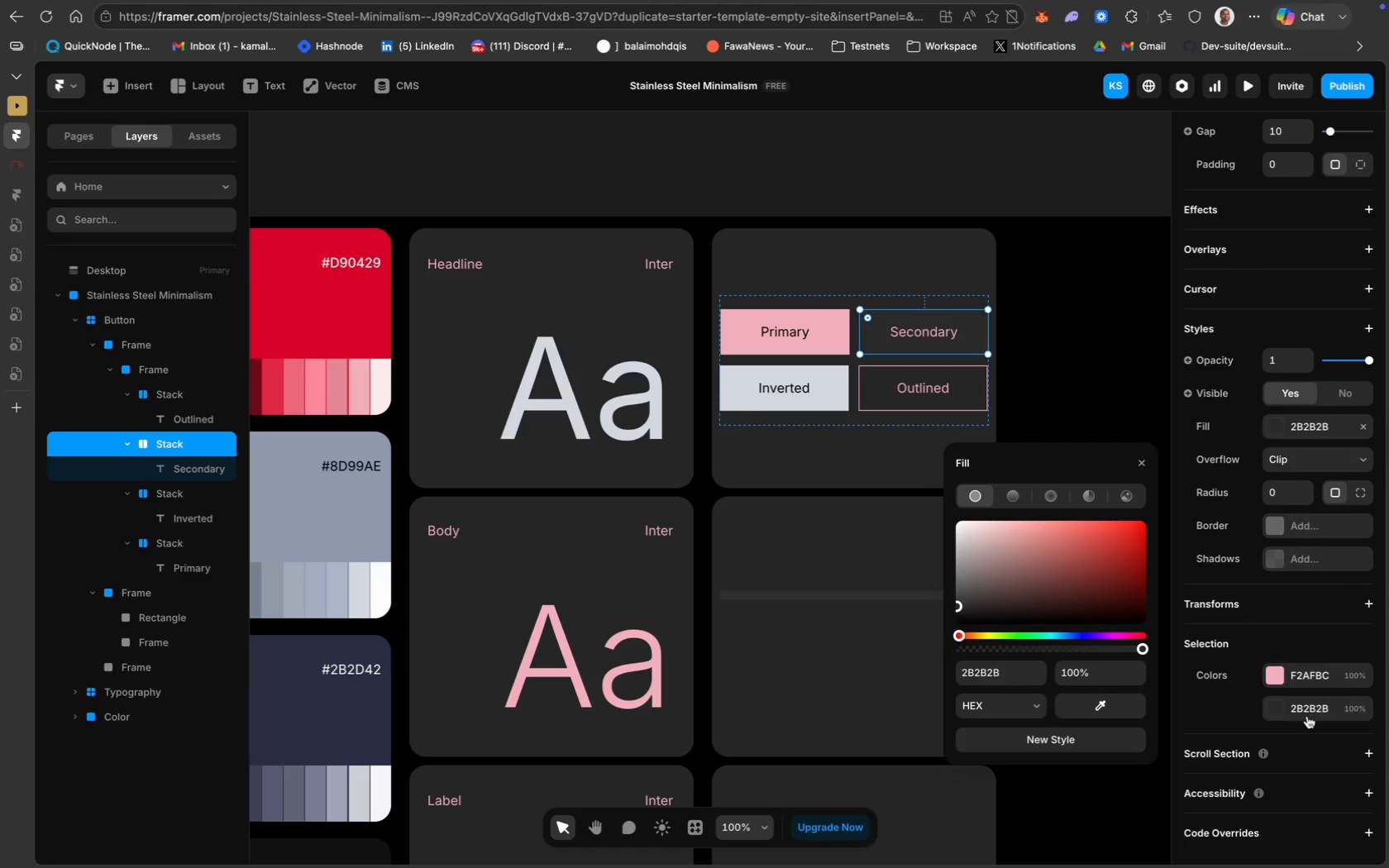 
left_click([1307, 716])
 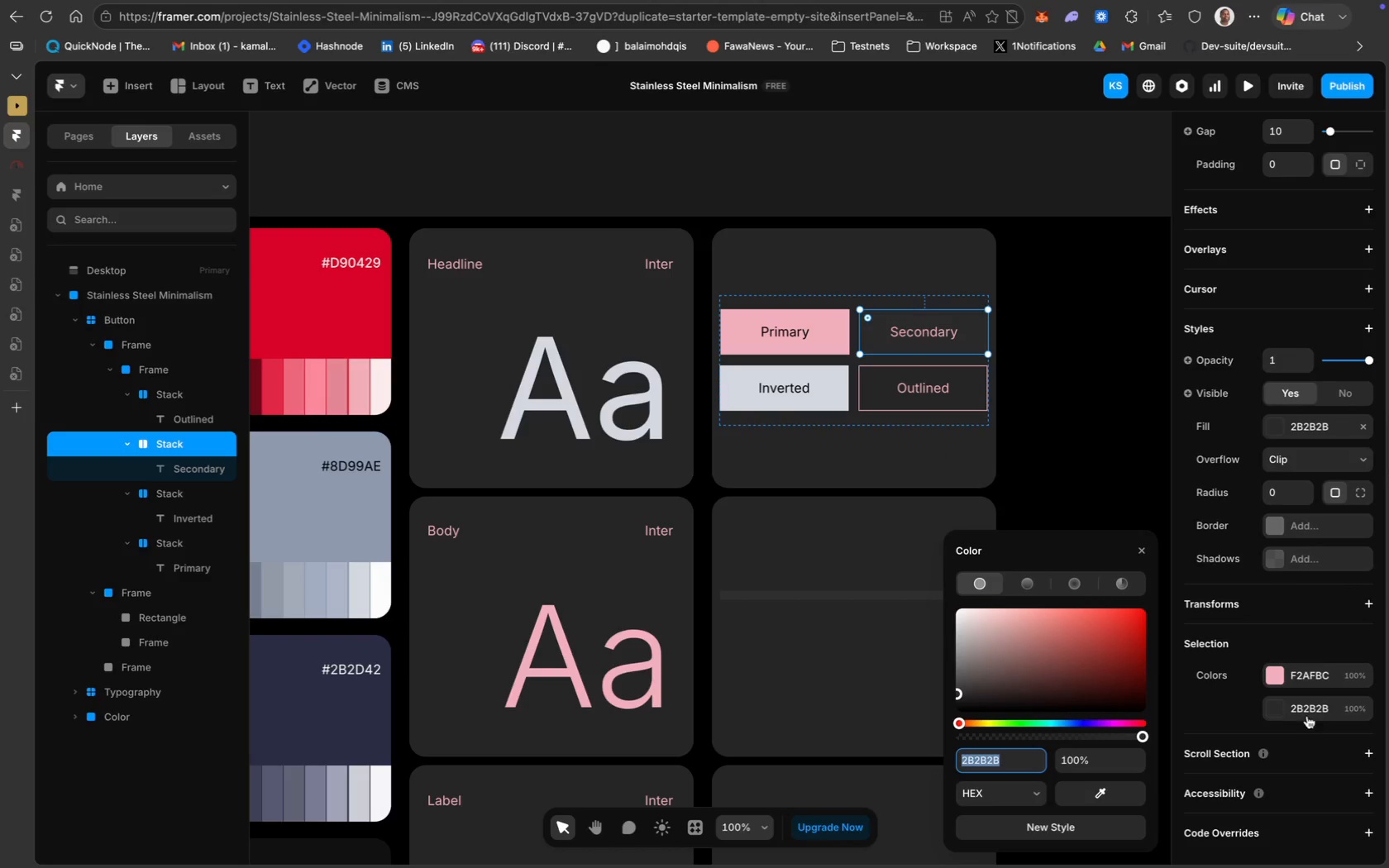 
key(Meta+V)
 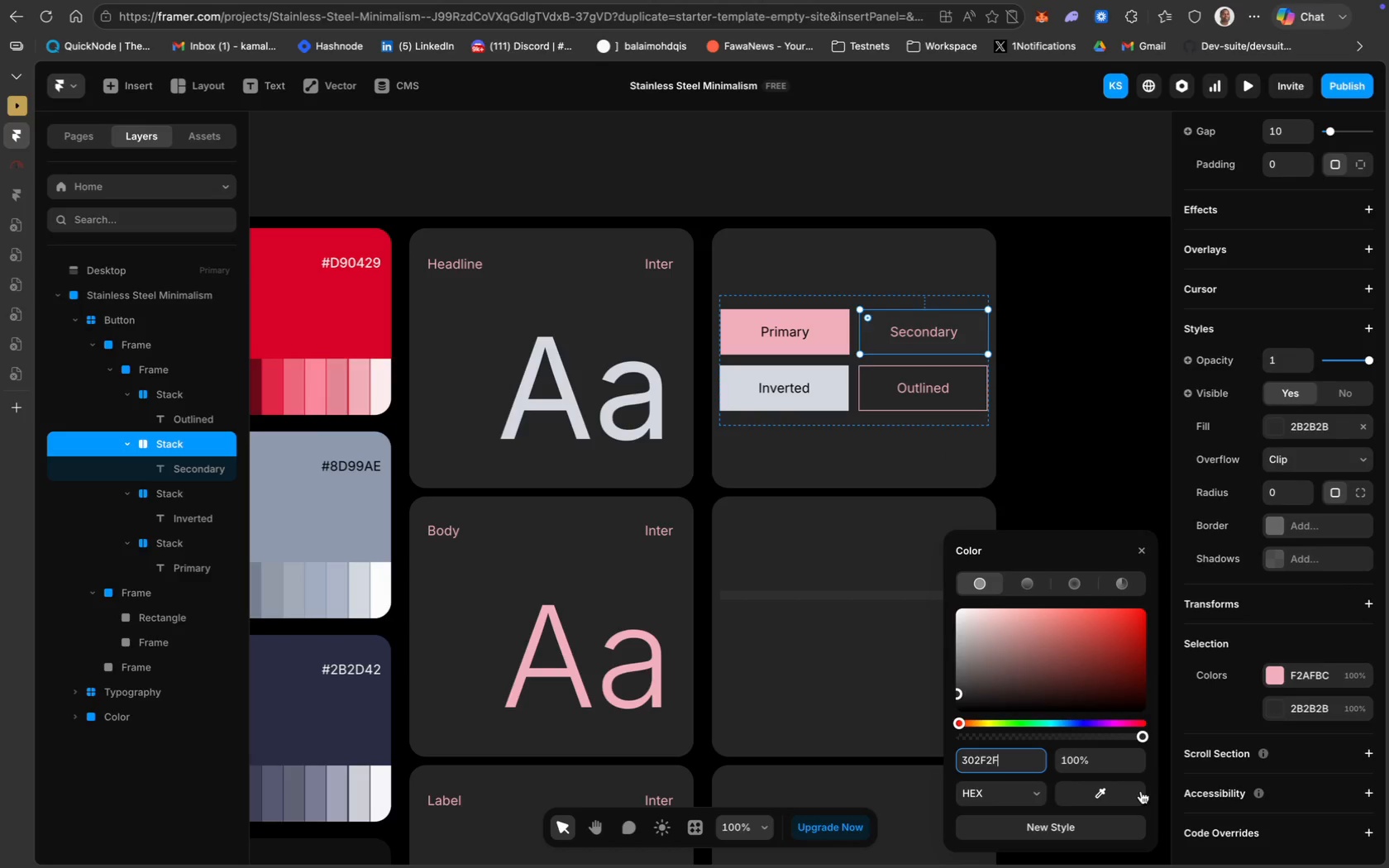 
key(Enter)
 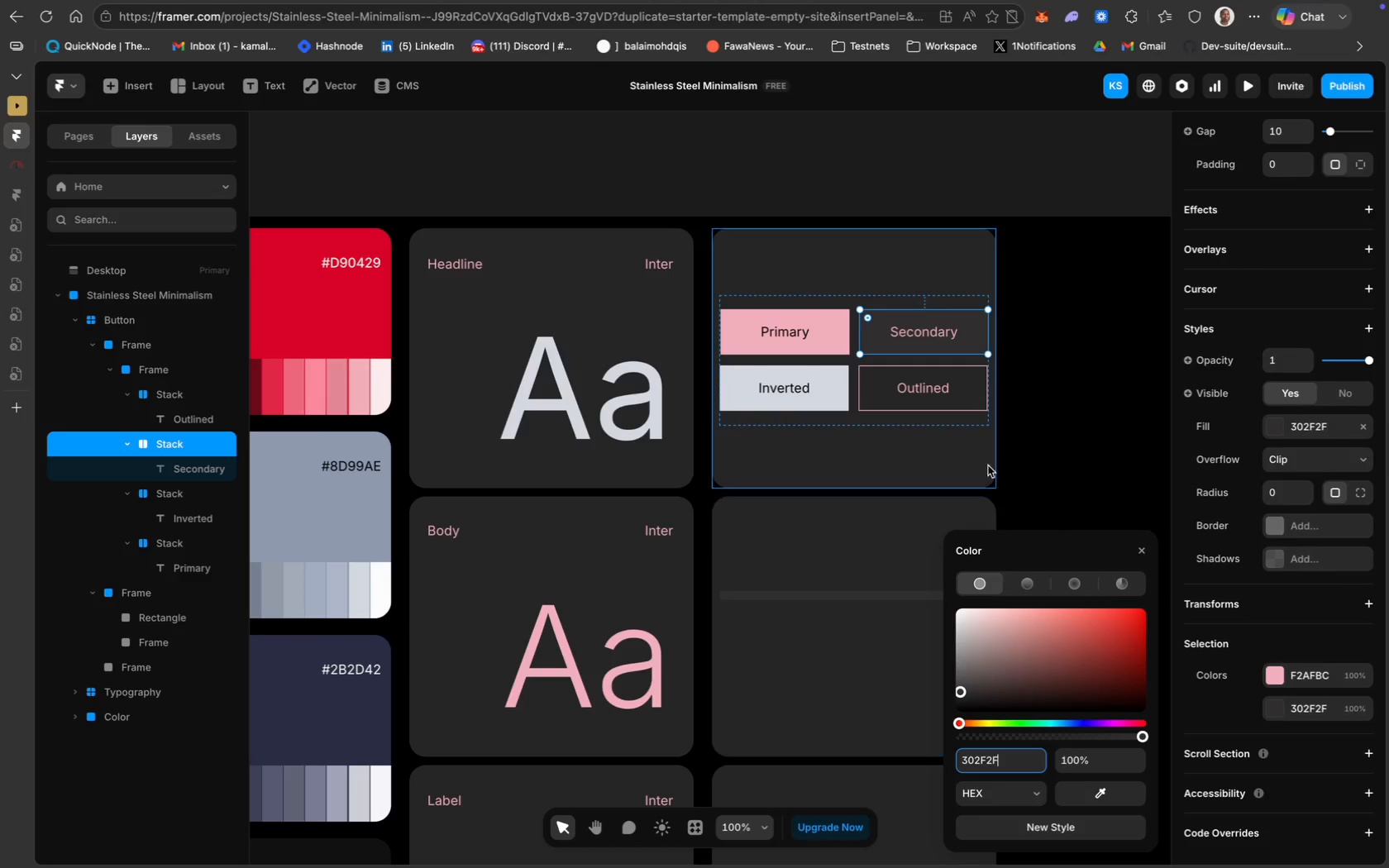 
left_click([1049, 460])
 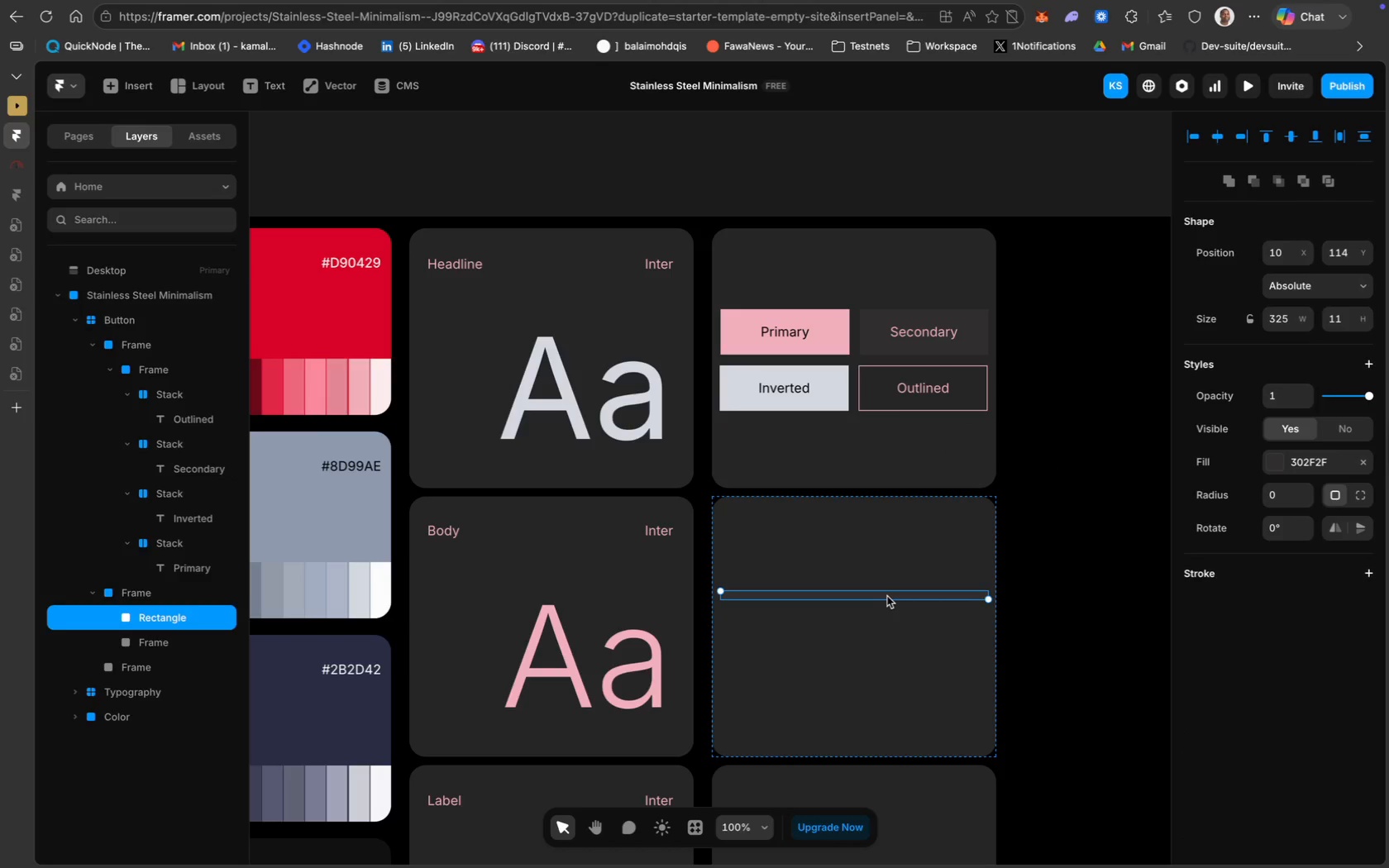 
wait(5.37)
 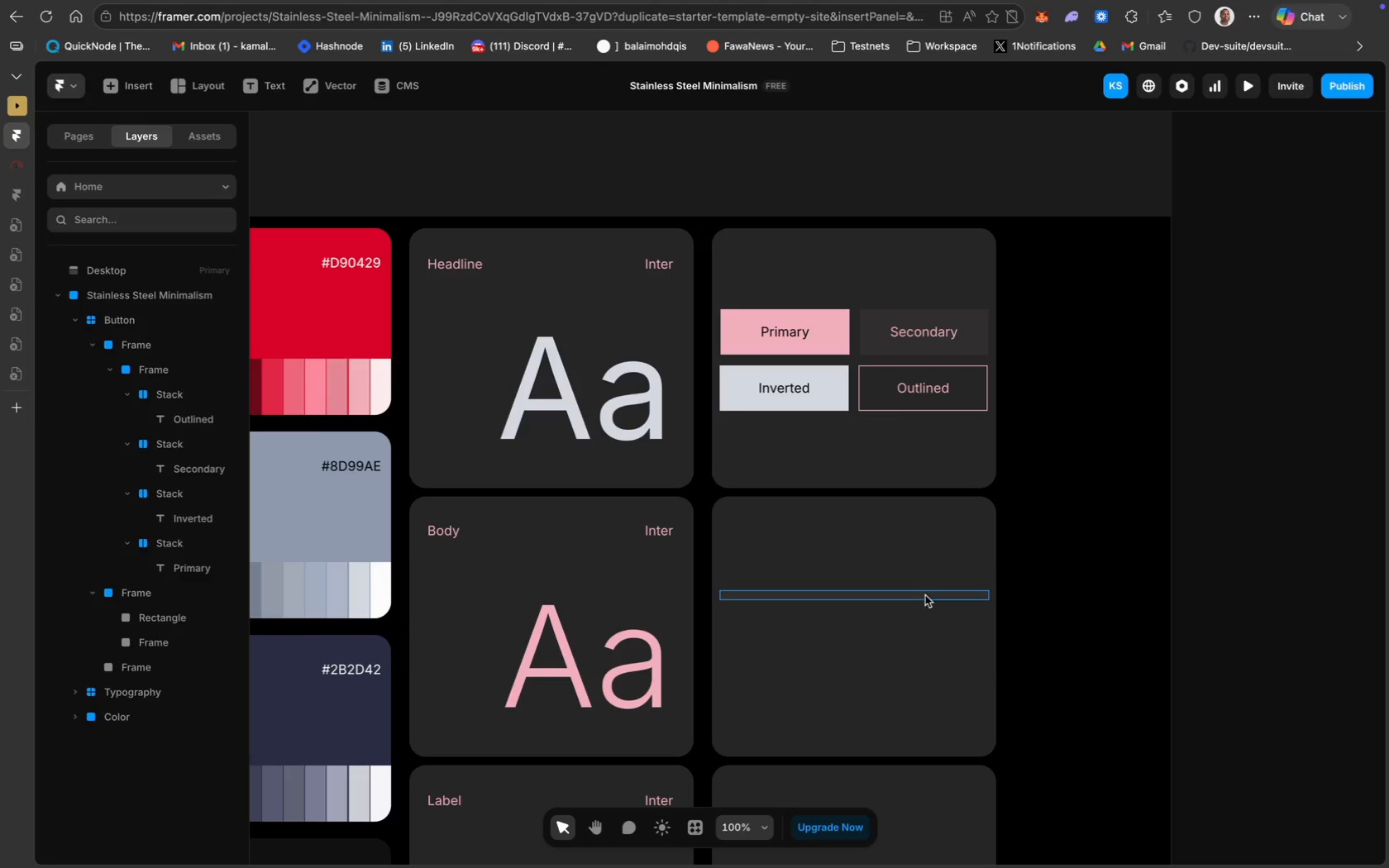 
key(Meta+D)
 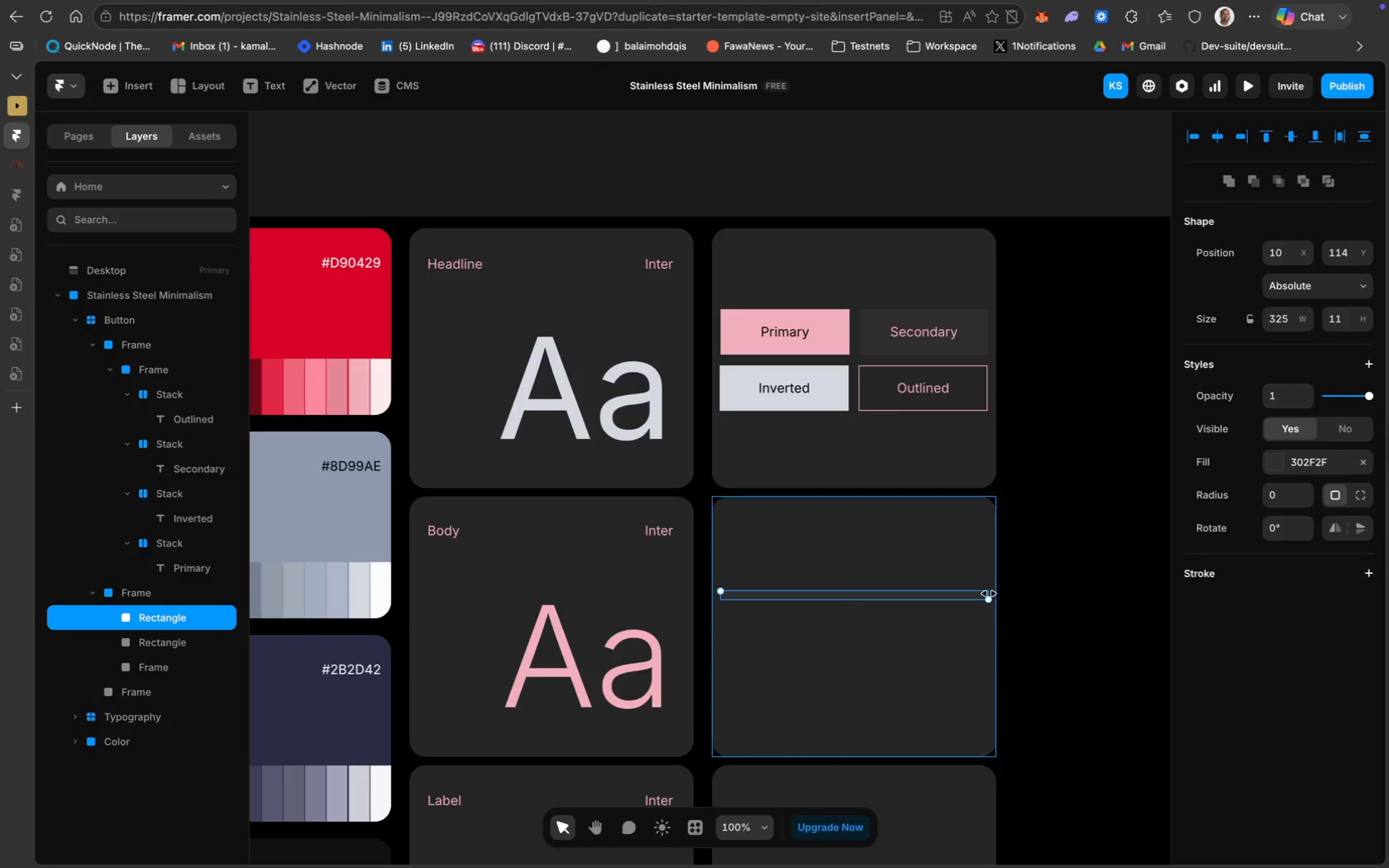 
left_click_drag(start_coordinate=[929, 598], to_coordinate=[928, 619])
 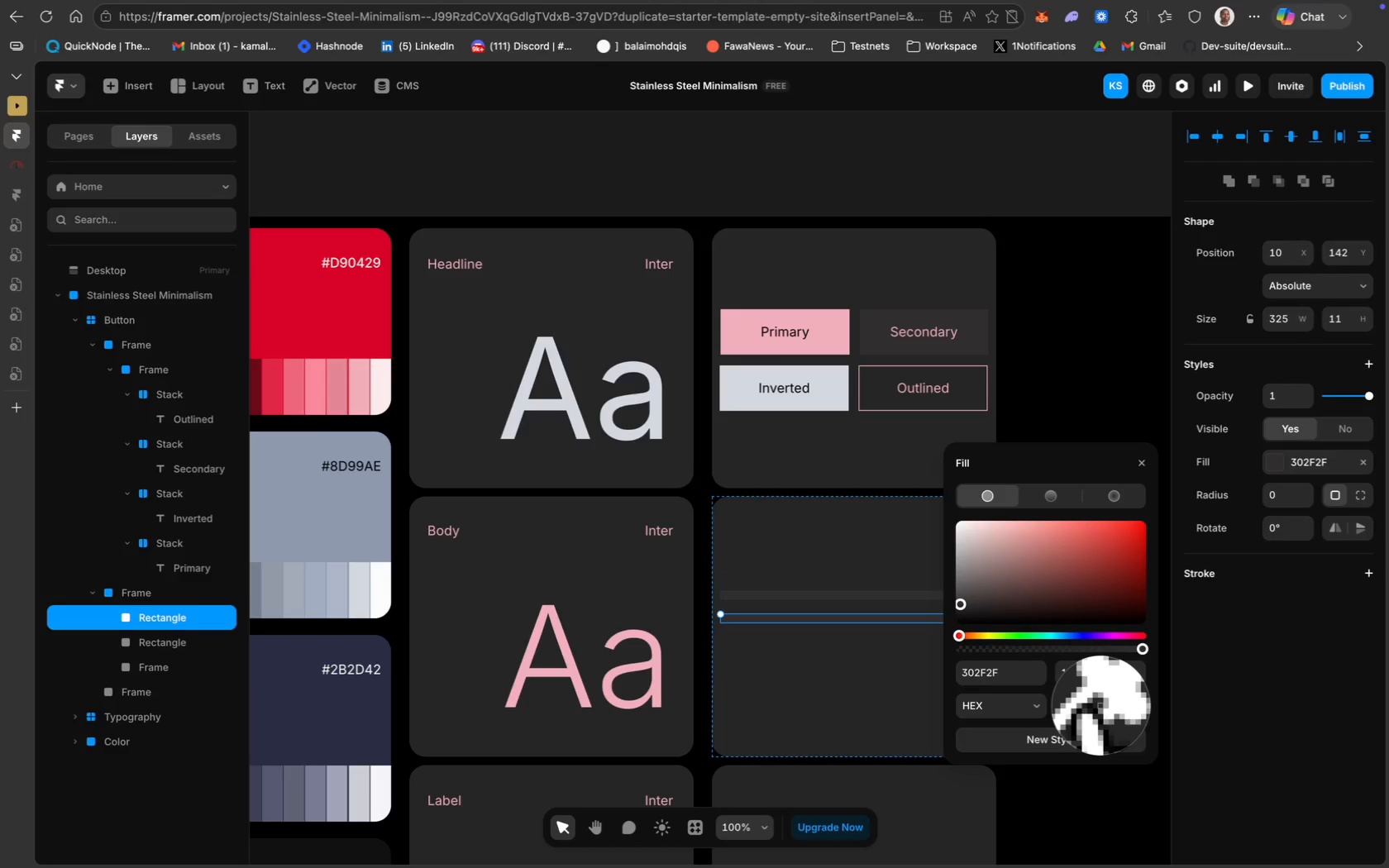 
left_click([836, 335])
 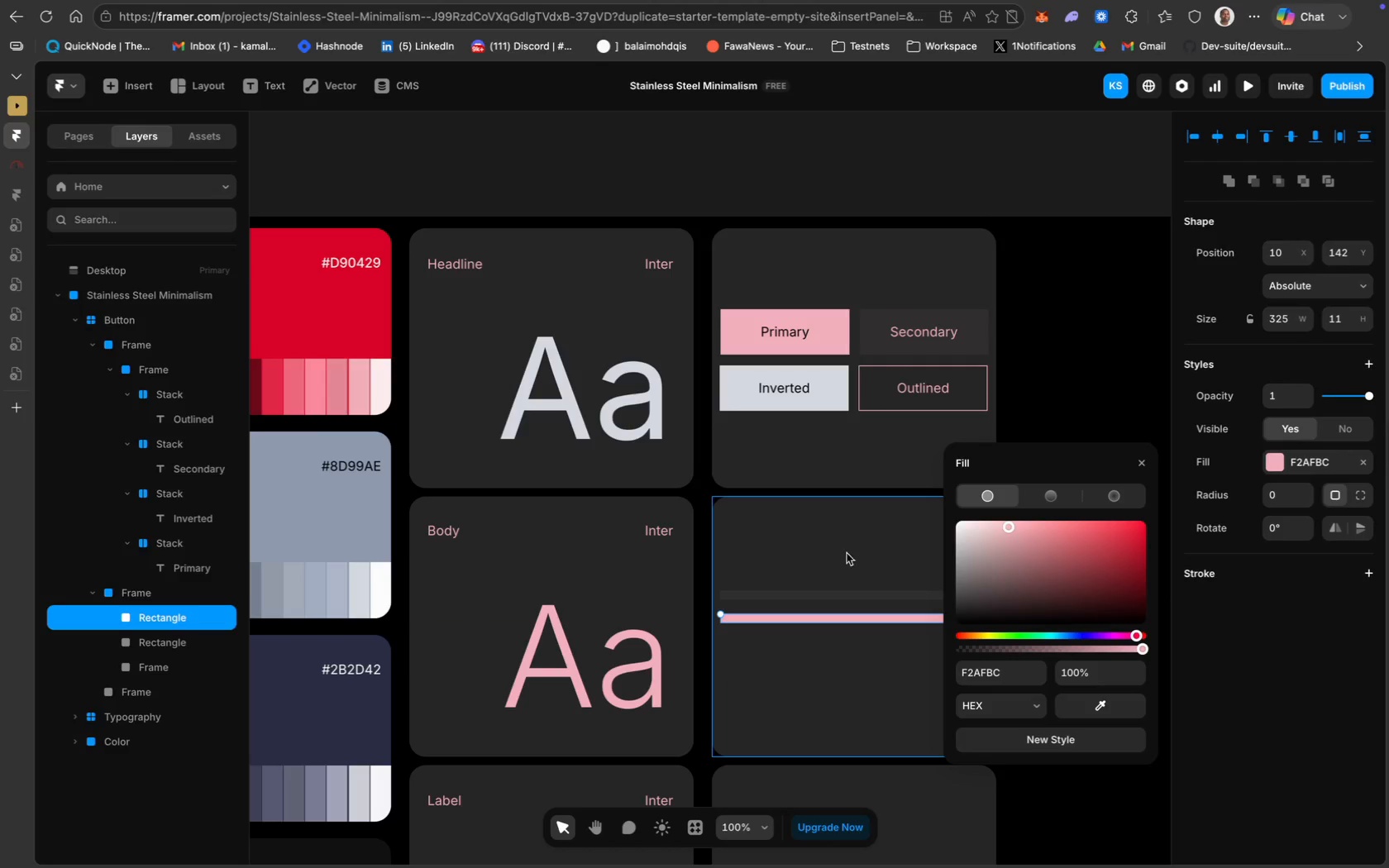 
left_click([844, 535])
 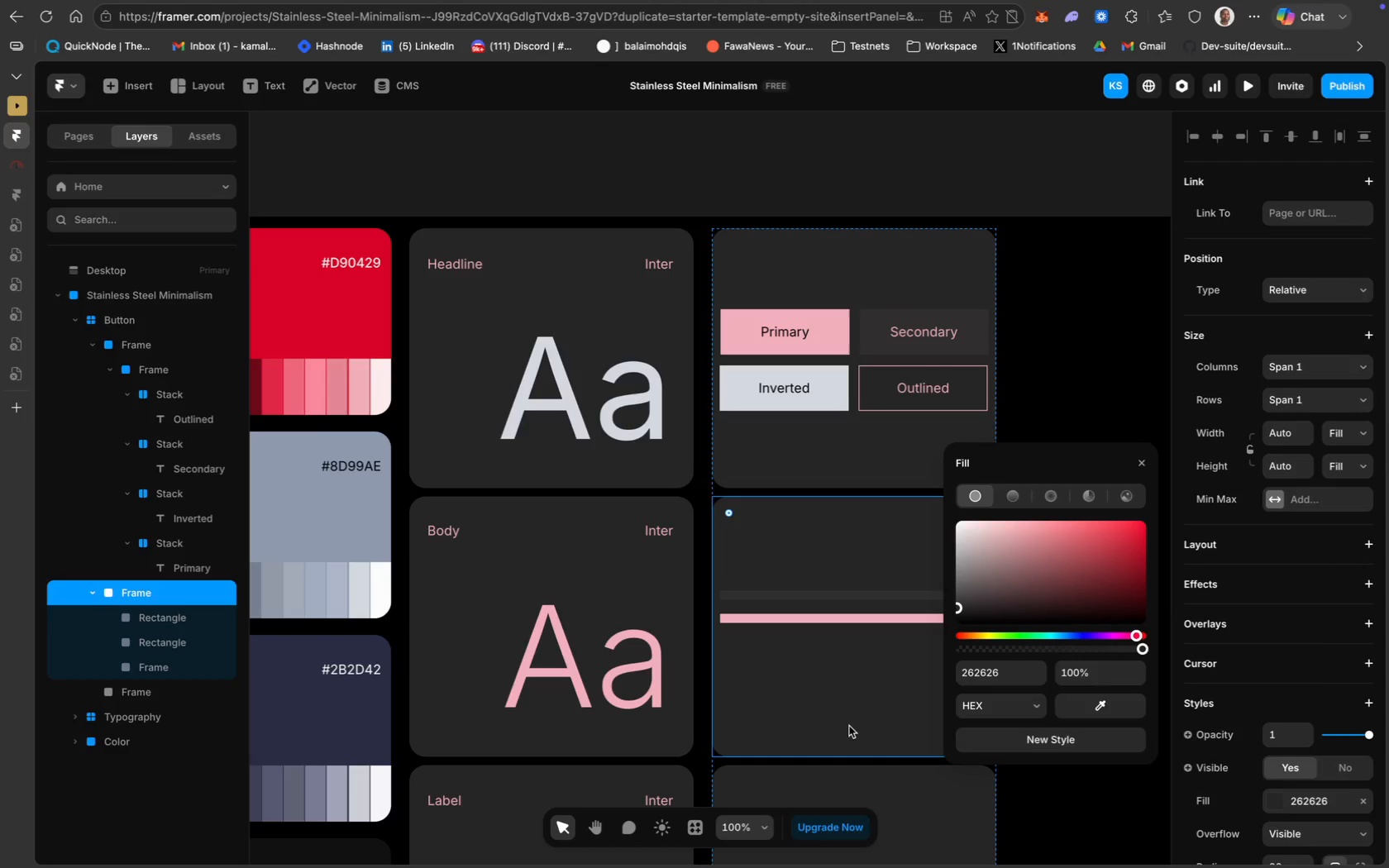 
left_click([838, 734])
 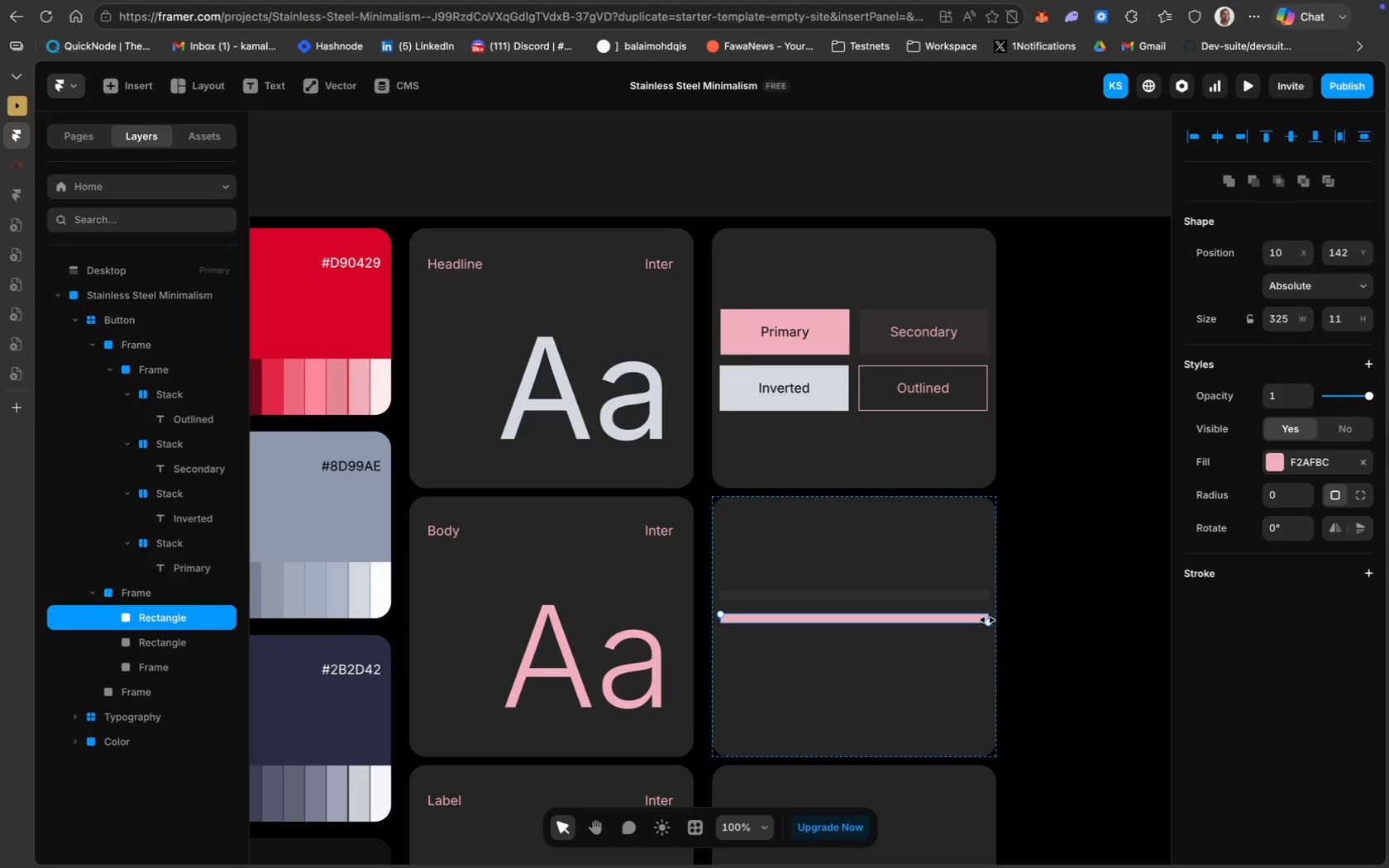 
wait(6.12)
 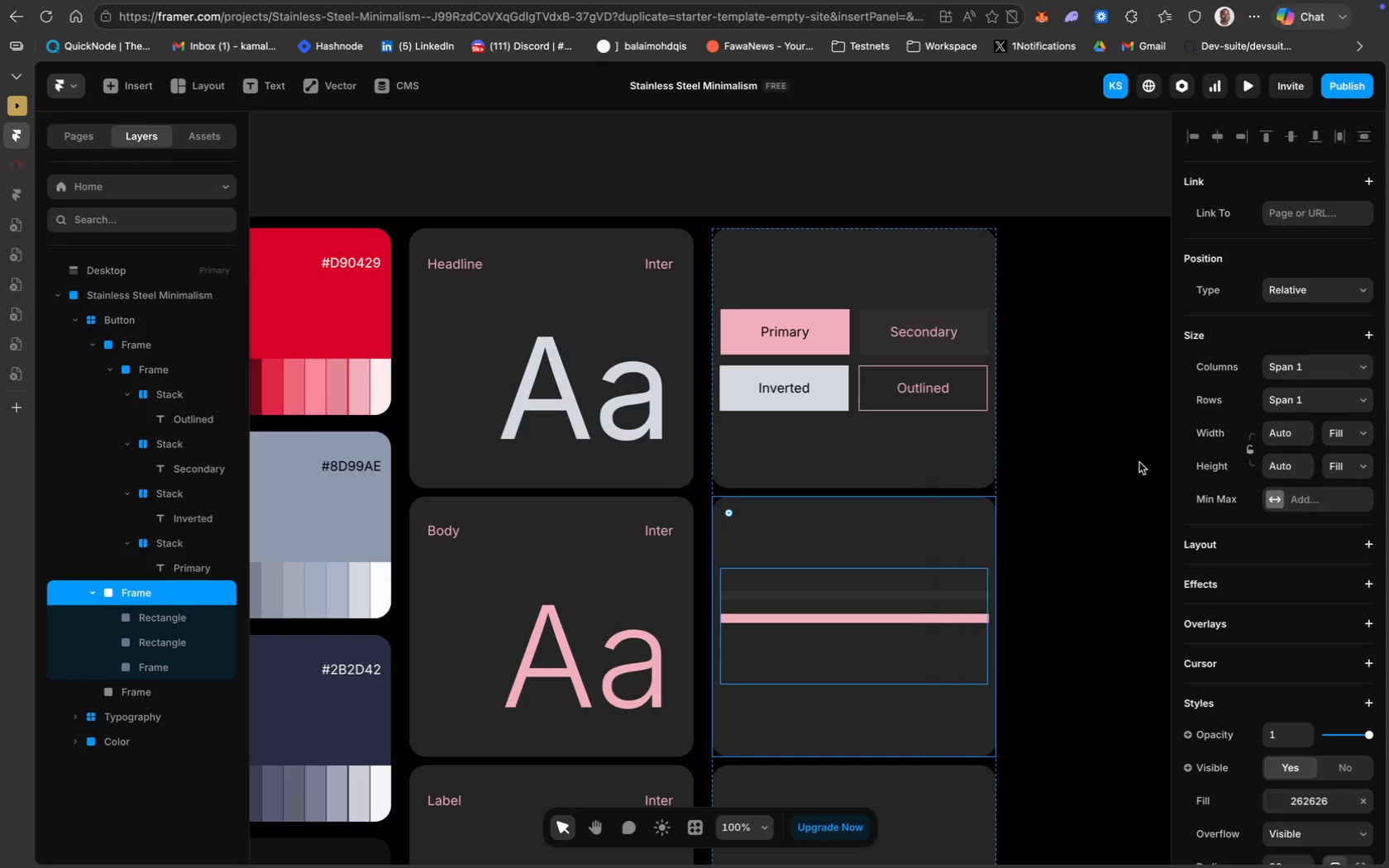 
left_click_drag(start_coordinate=[987, 620], to_coordinate=[909, 622])
 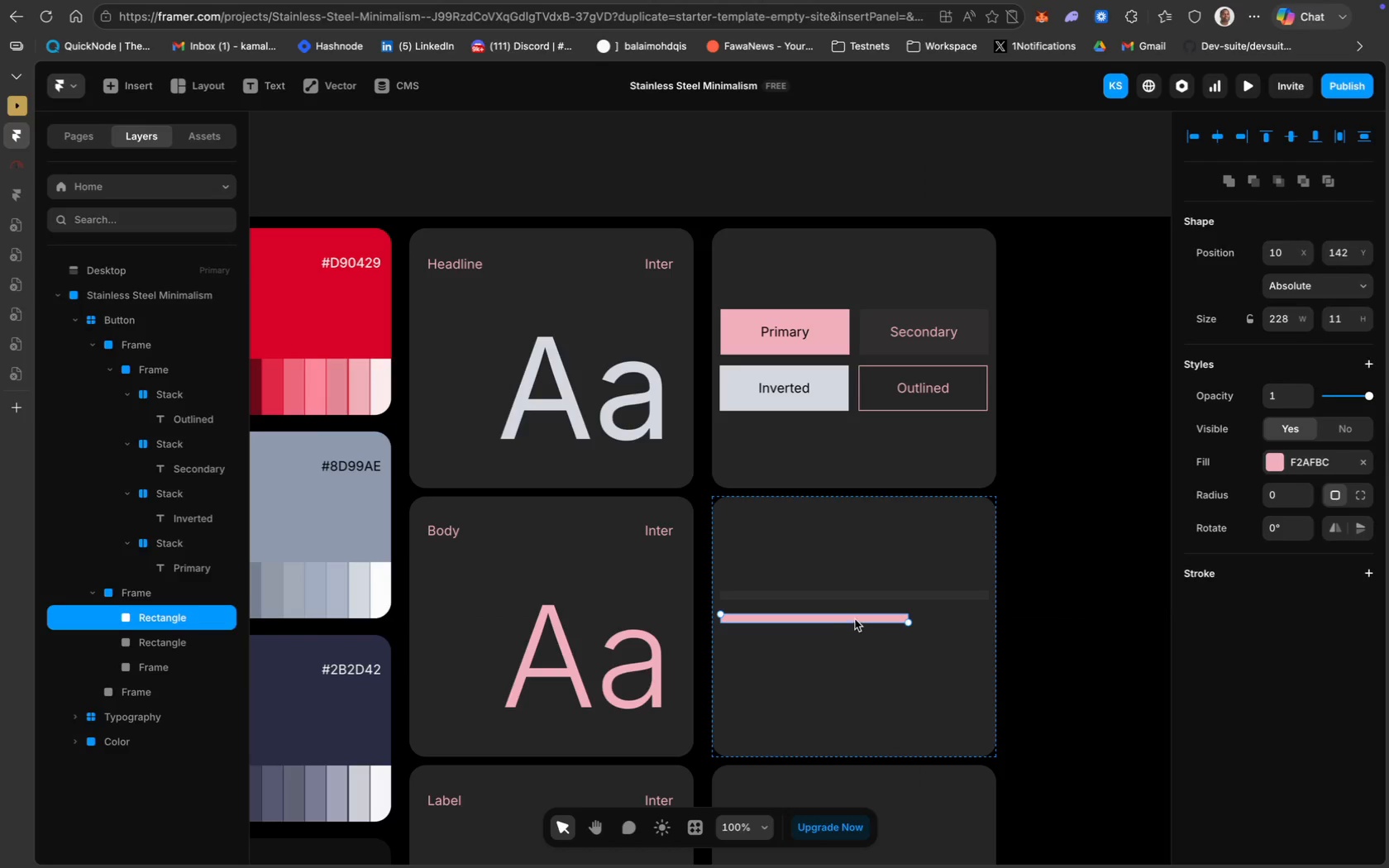 
left_click_drag(start_coordinate=[855, 618], to_coordinate=[855, 597])
 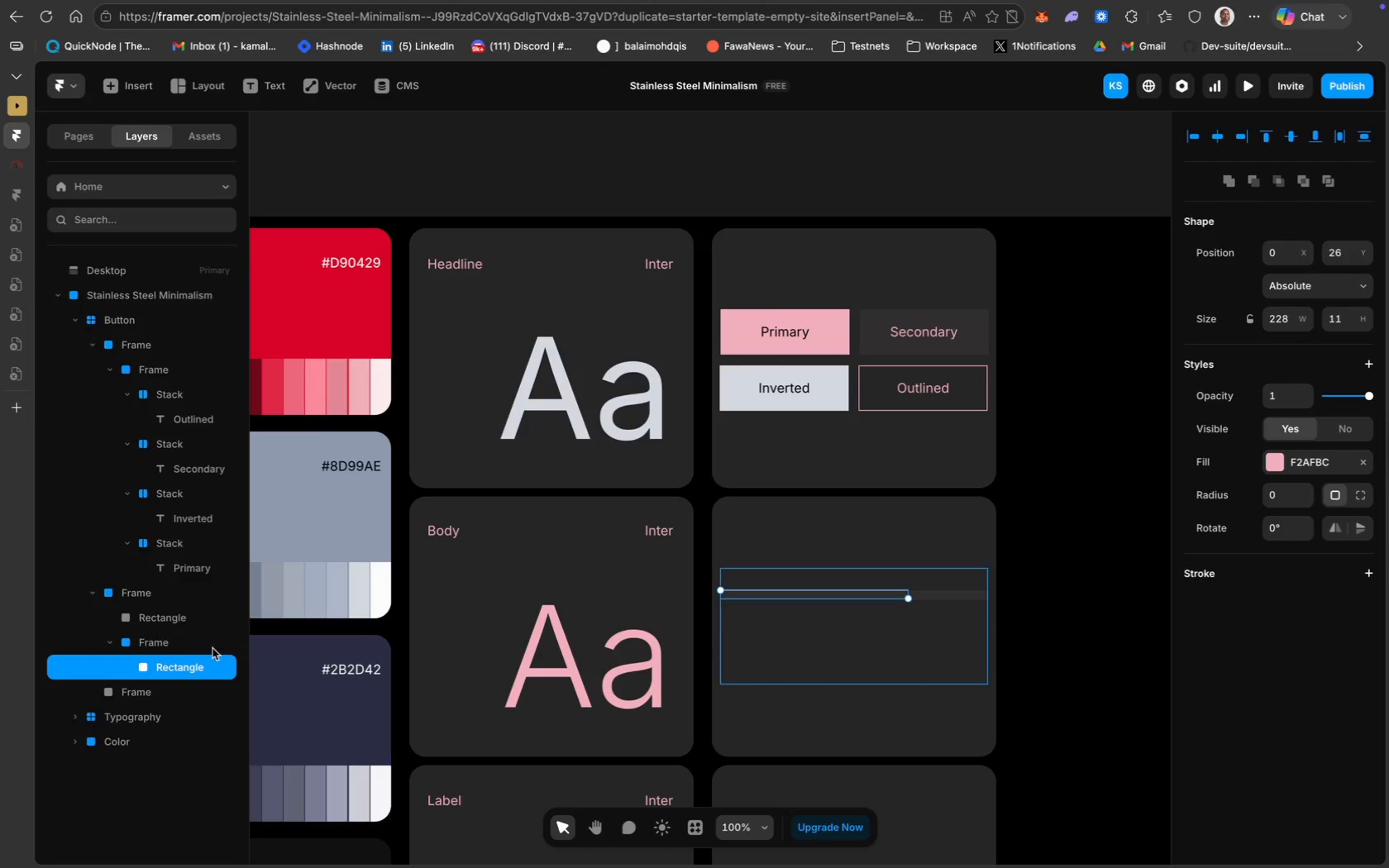 
wait(5.6)
 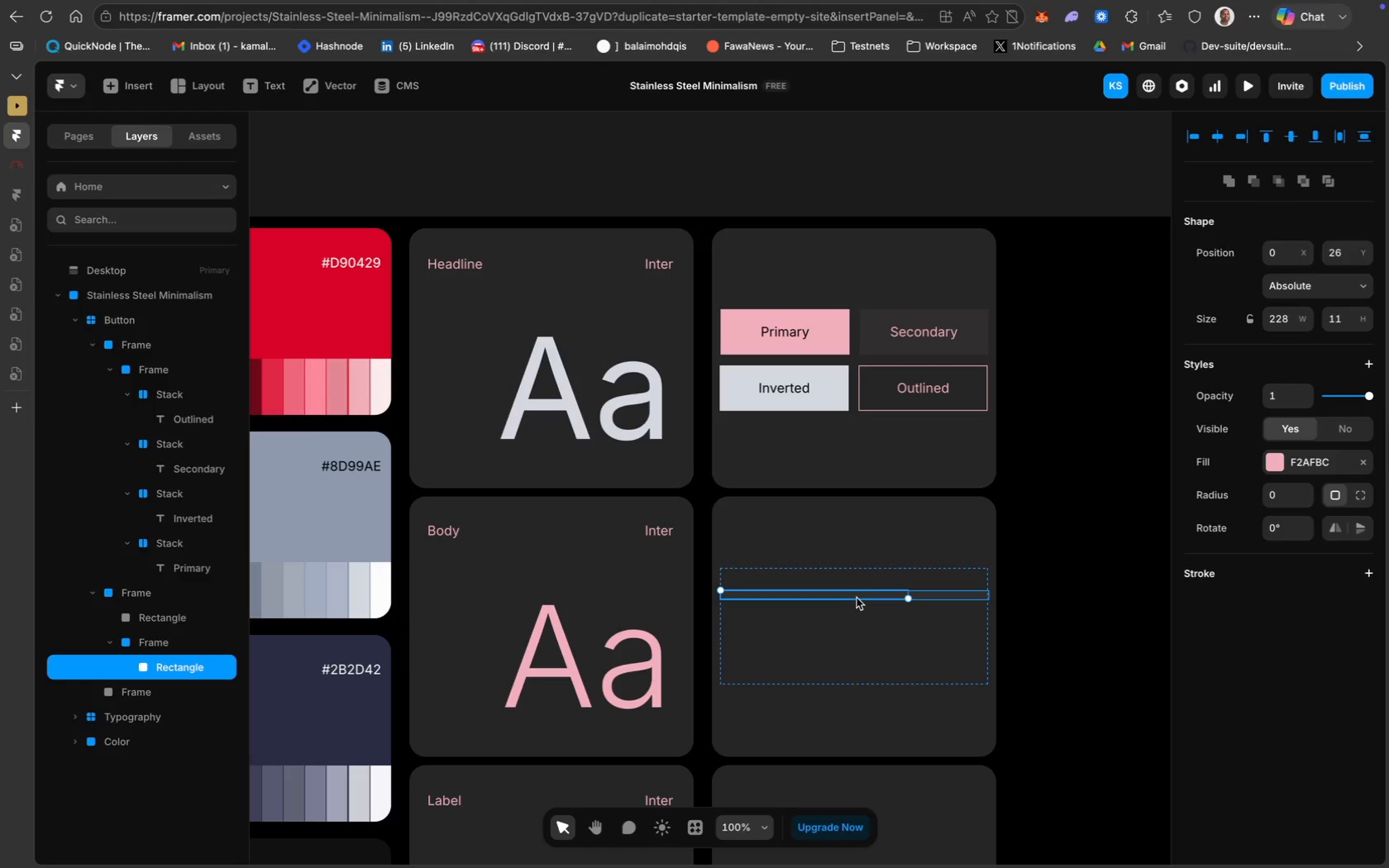 
left_click_drag(start_coordinate=[159, 619], to_coordinate=[159, 675])
 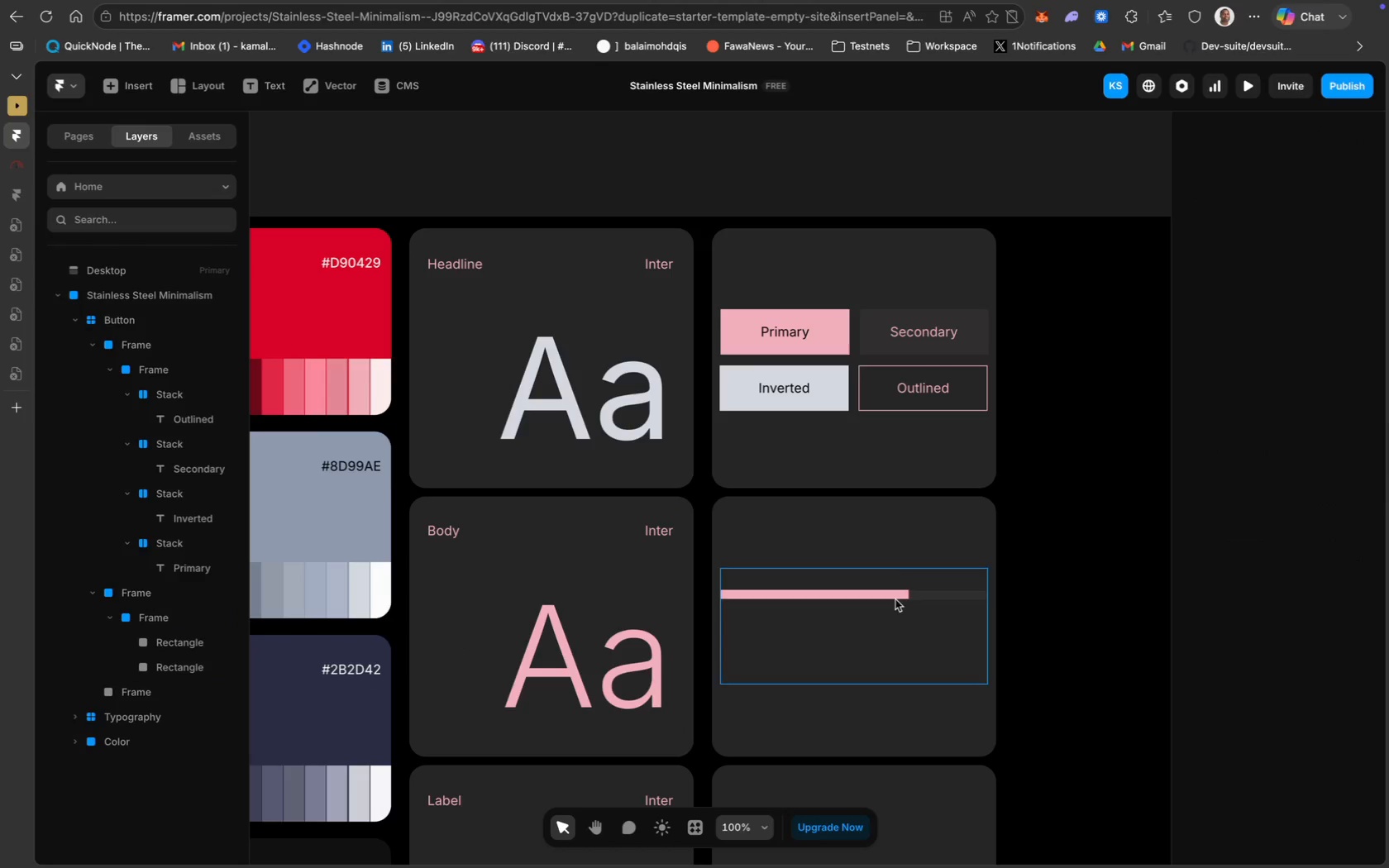 
left_click([895, 594])
 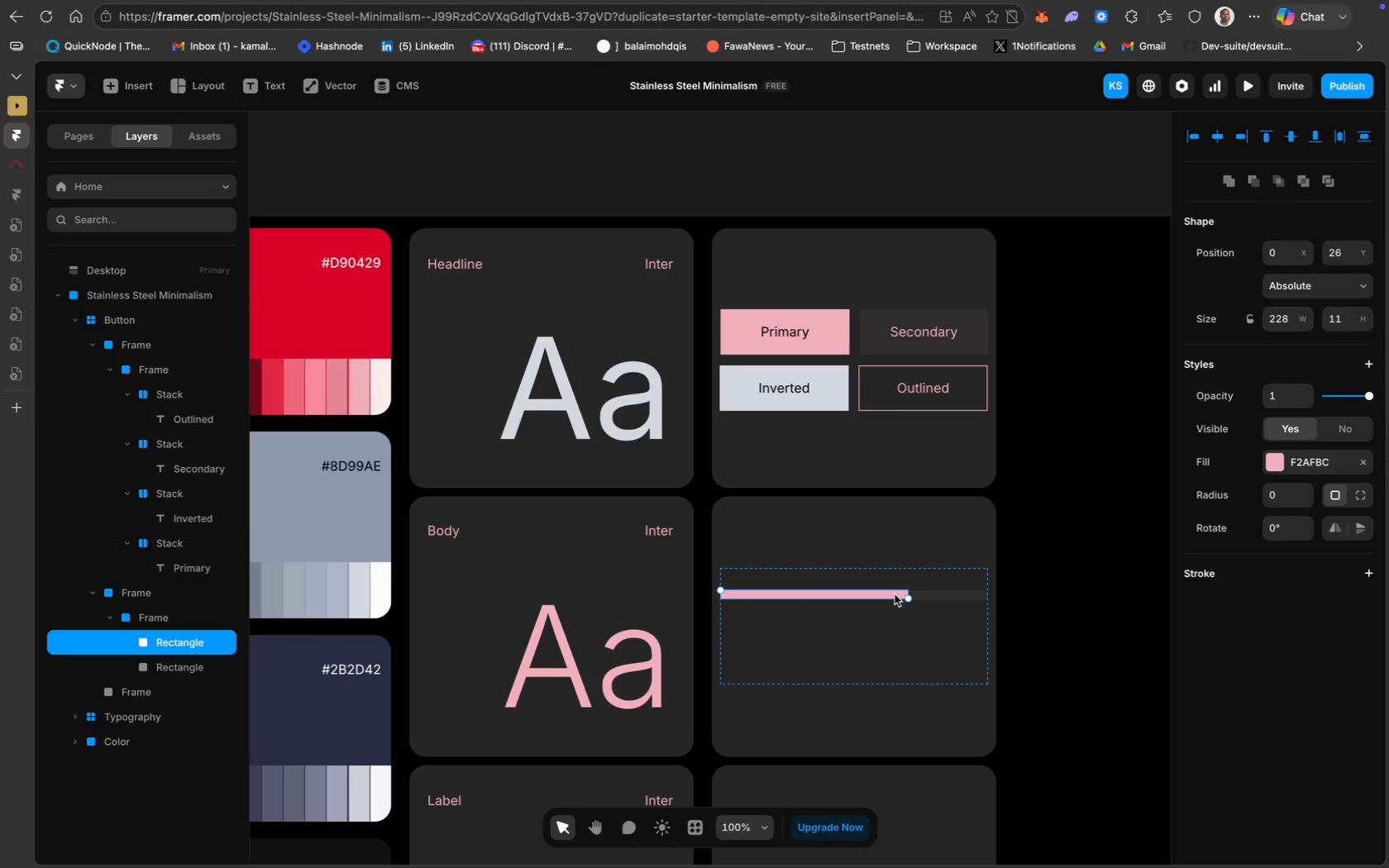 
key(ArrowDown)
 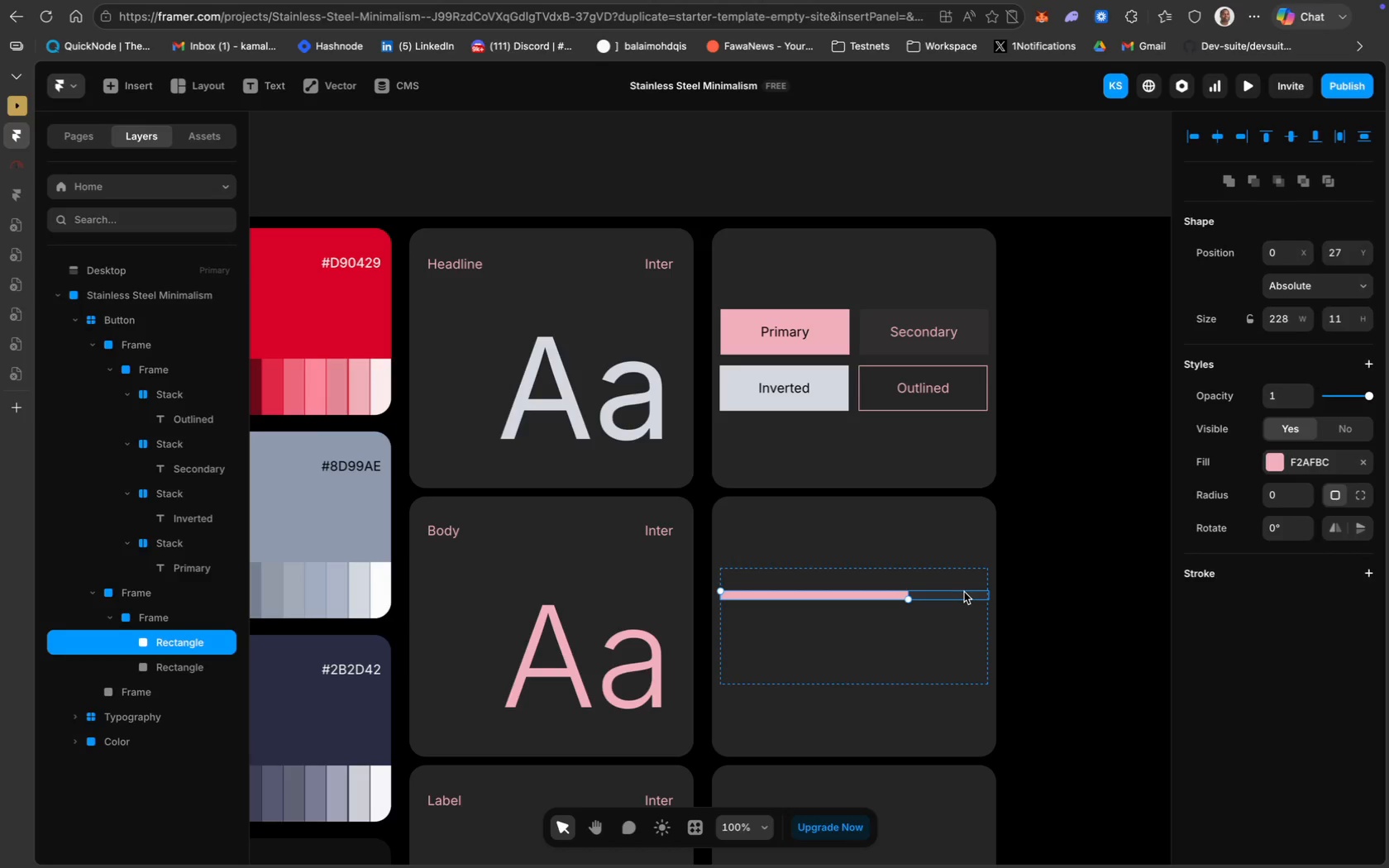 
left_click([963, 592])
 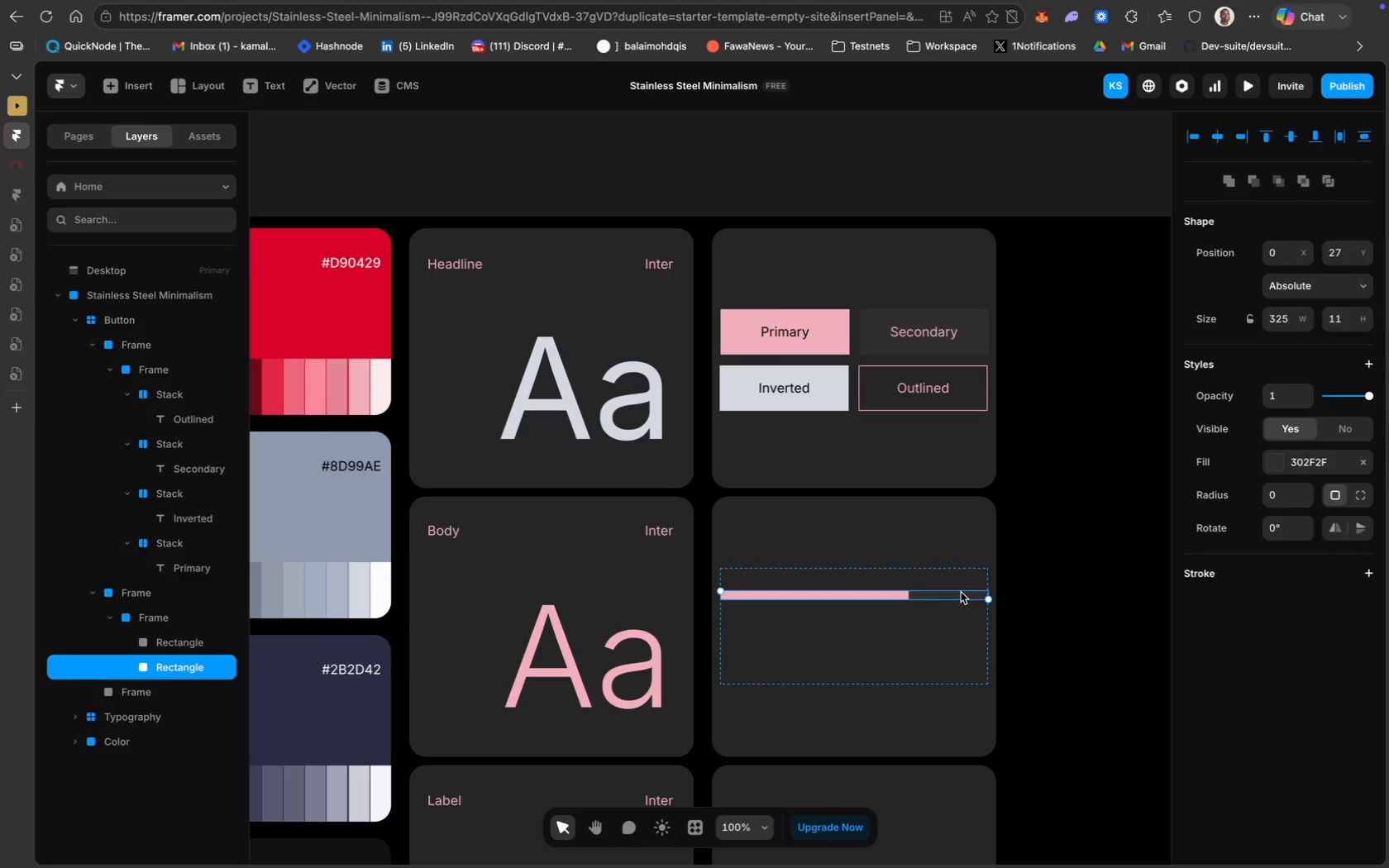 
hold_key(key=ShiftLeft, duration=1.11)
 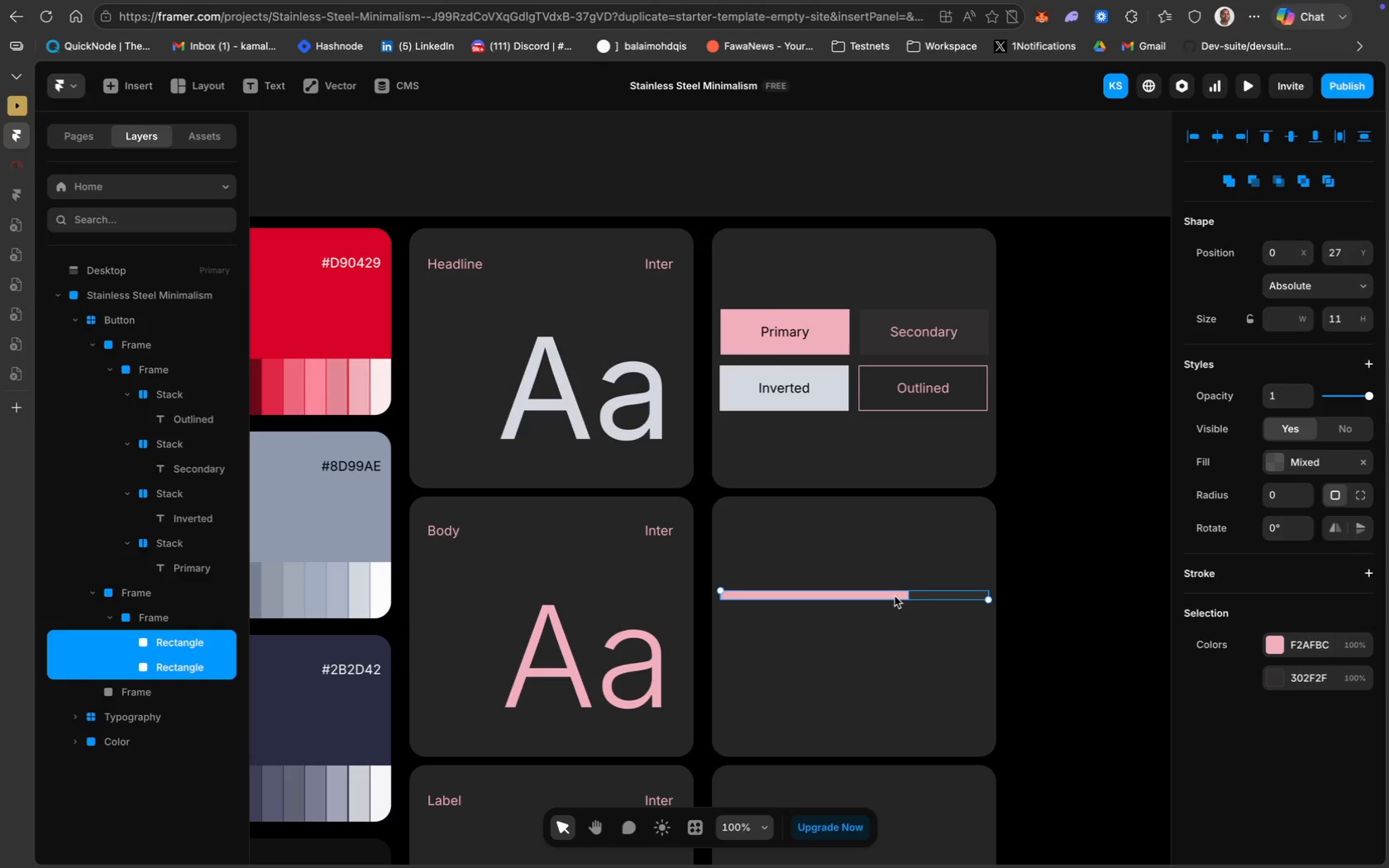 
key(Meta+D)
 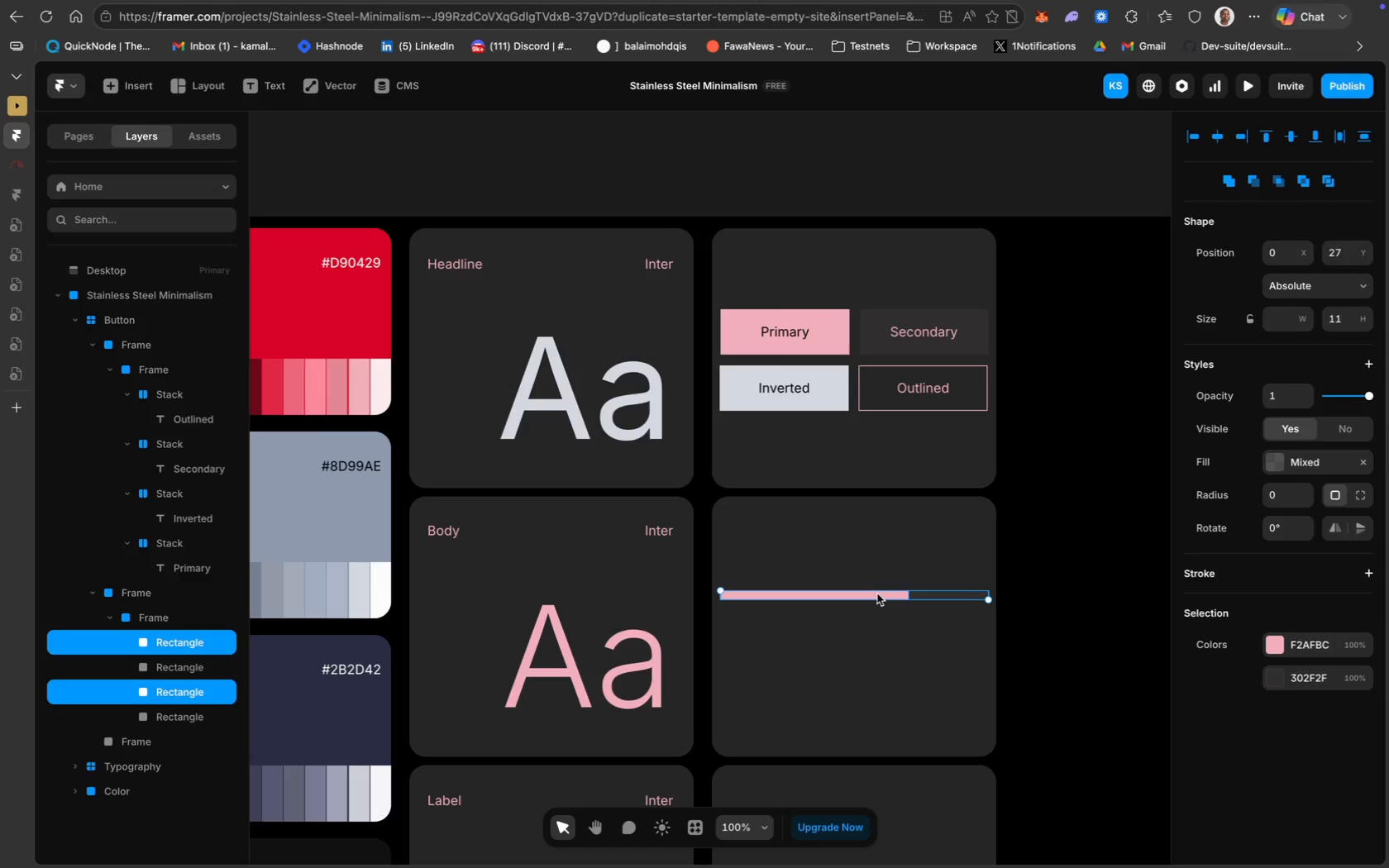 
left_click_drag(start_coordinate=[877, 594], to_coordinate=[876, 624])
 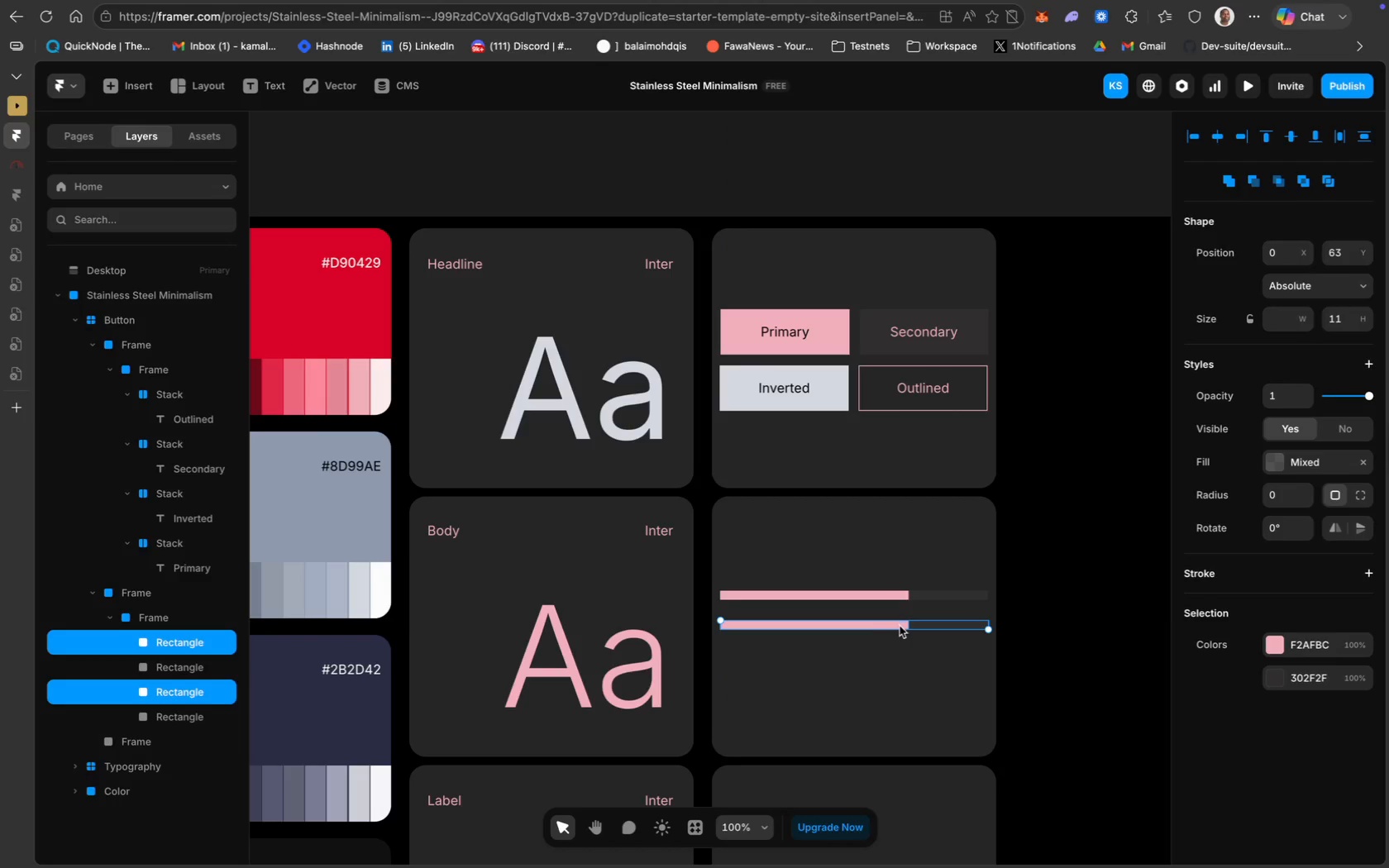 
left_click([891, 625])
 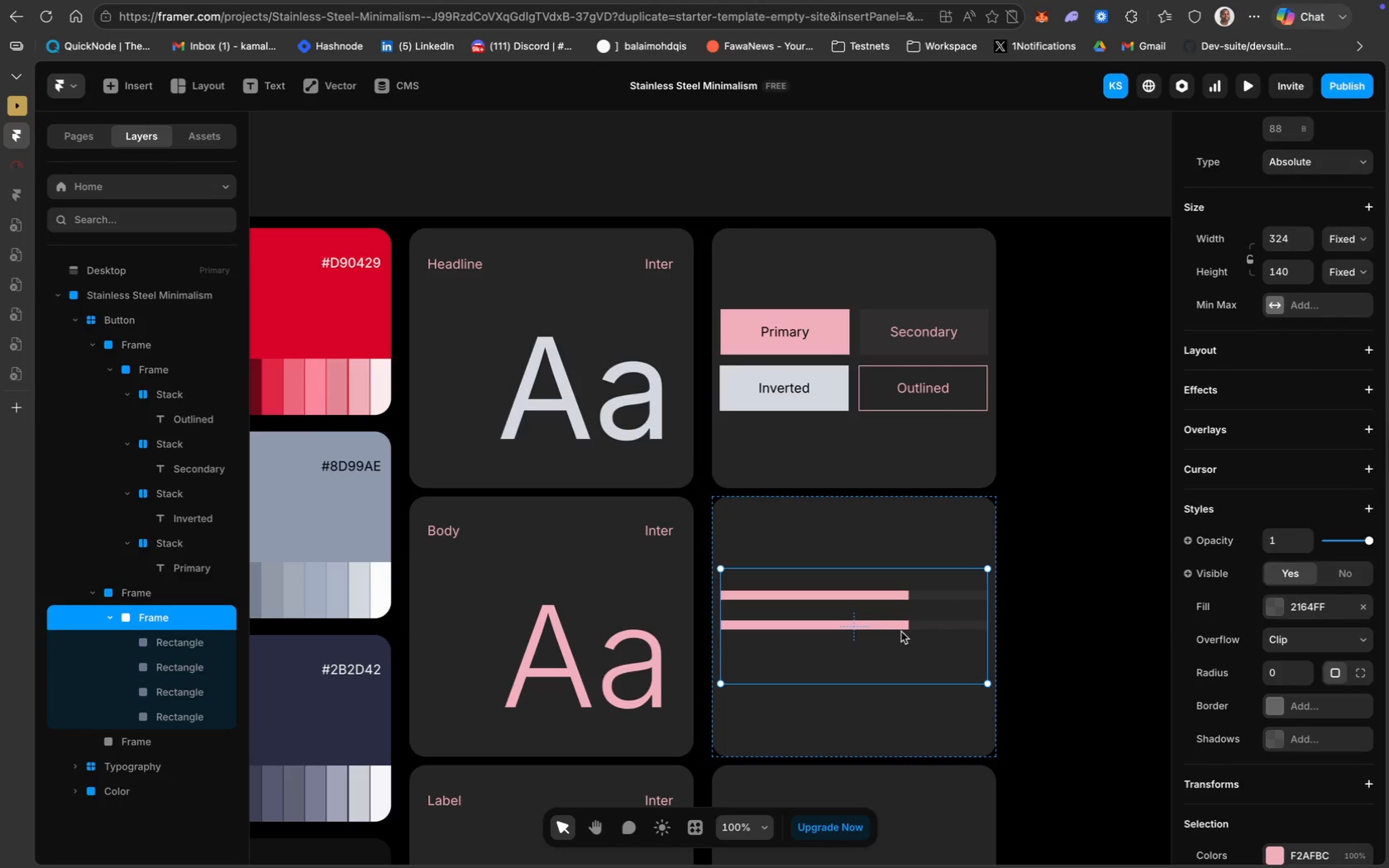 
left_click([897, 627])
 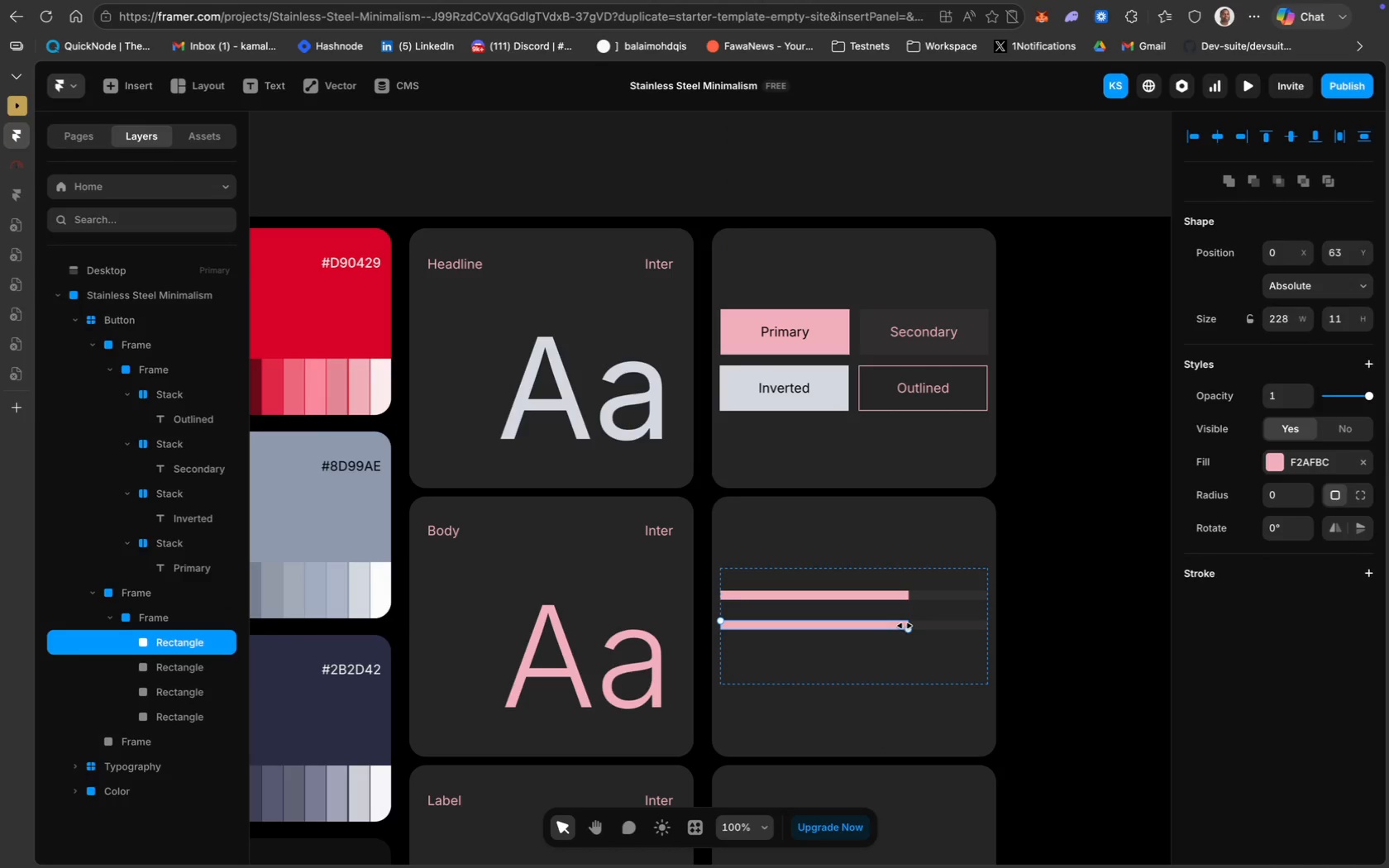 
left_click_drag(start_coordinate=[907, 625], to_coordinate=[933, 627])
 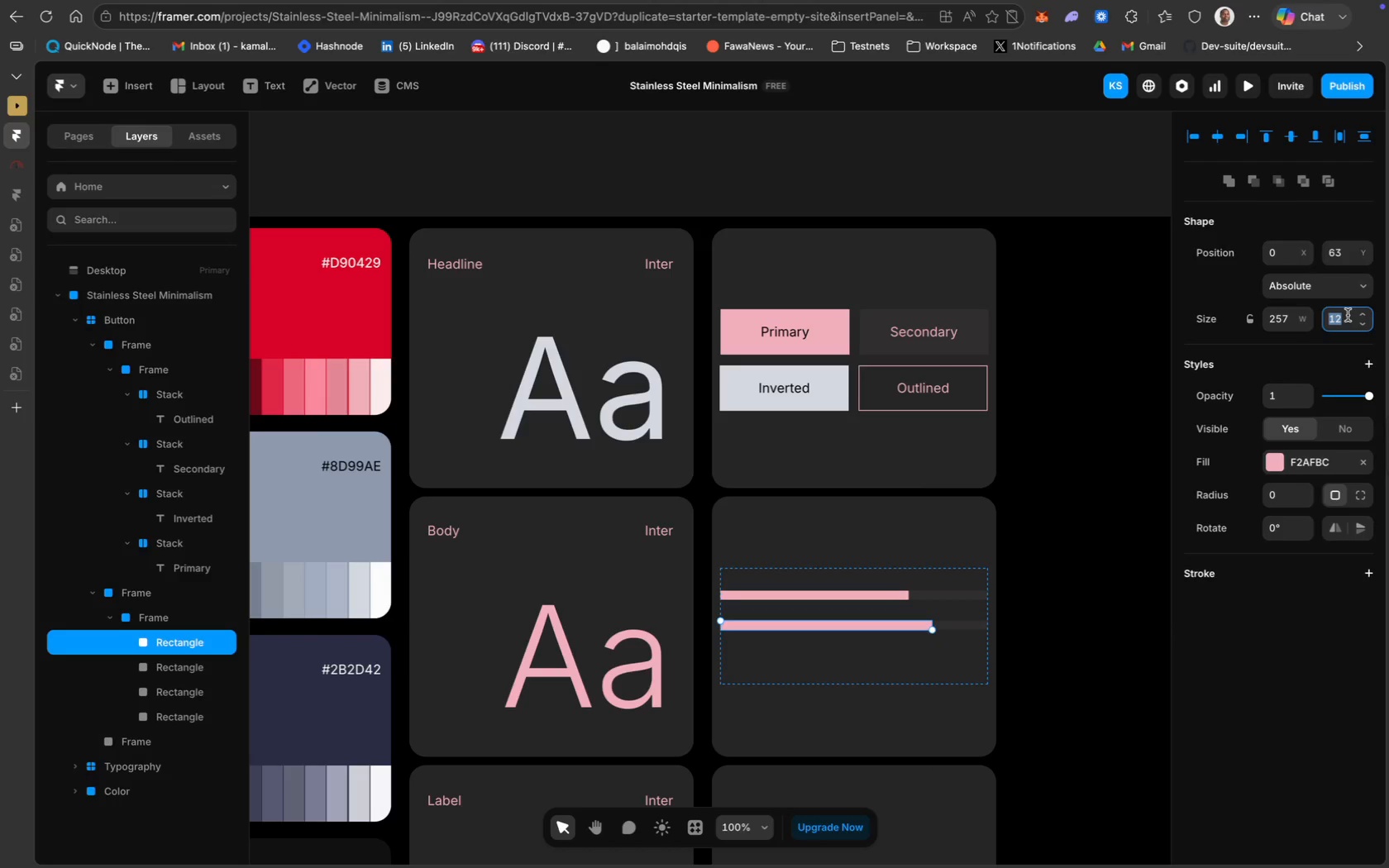 
type(11)
 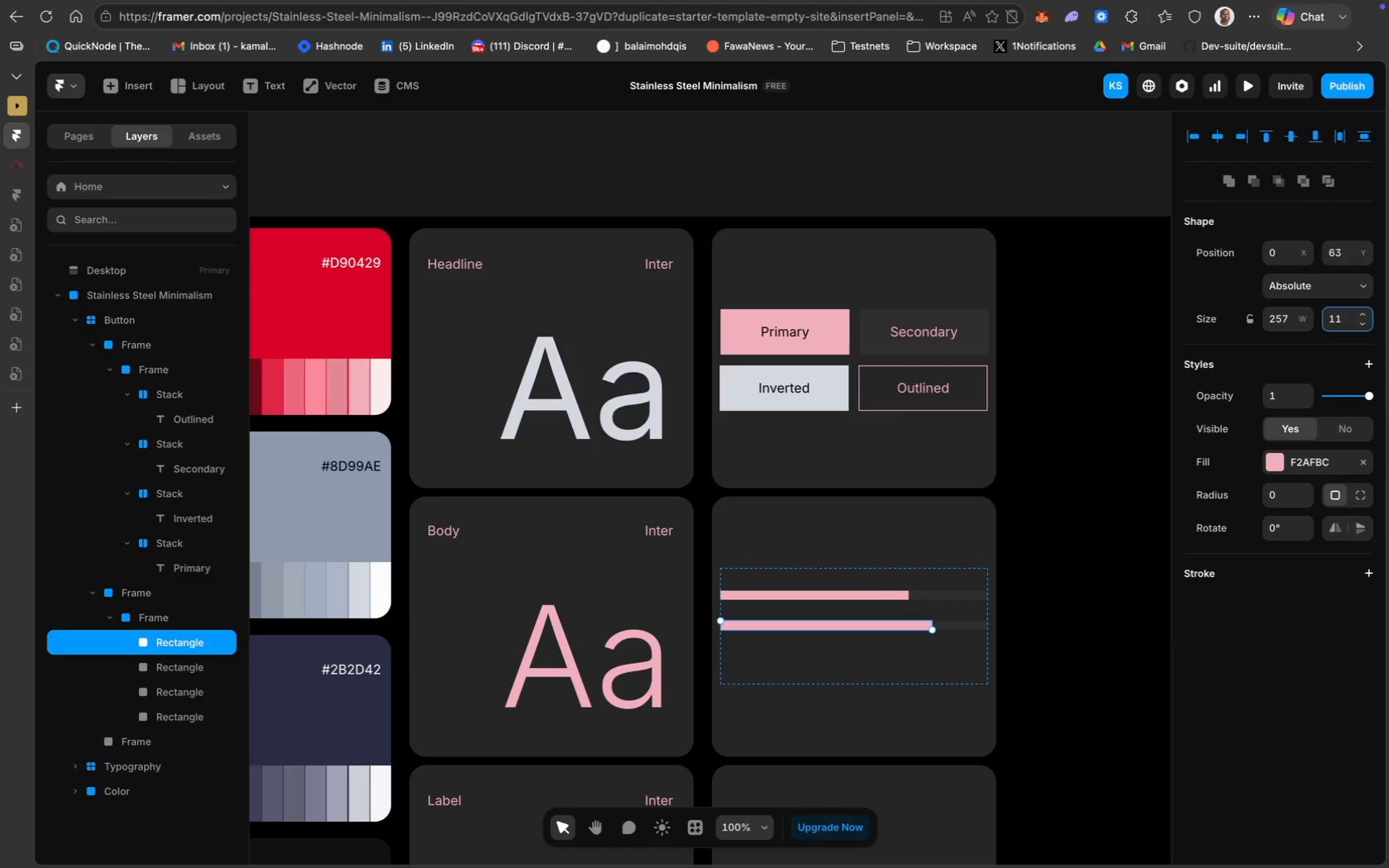 
key(Enter)
 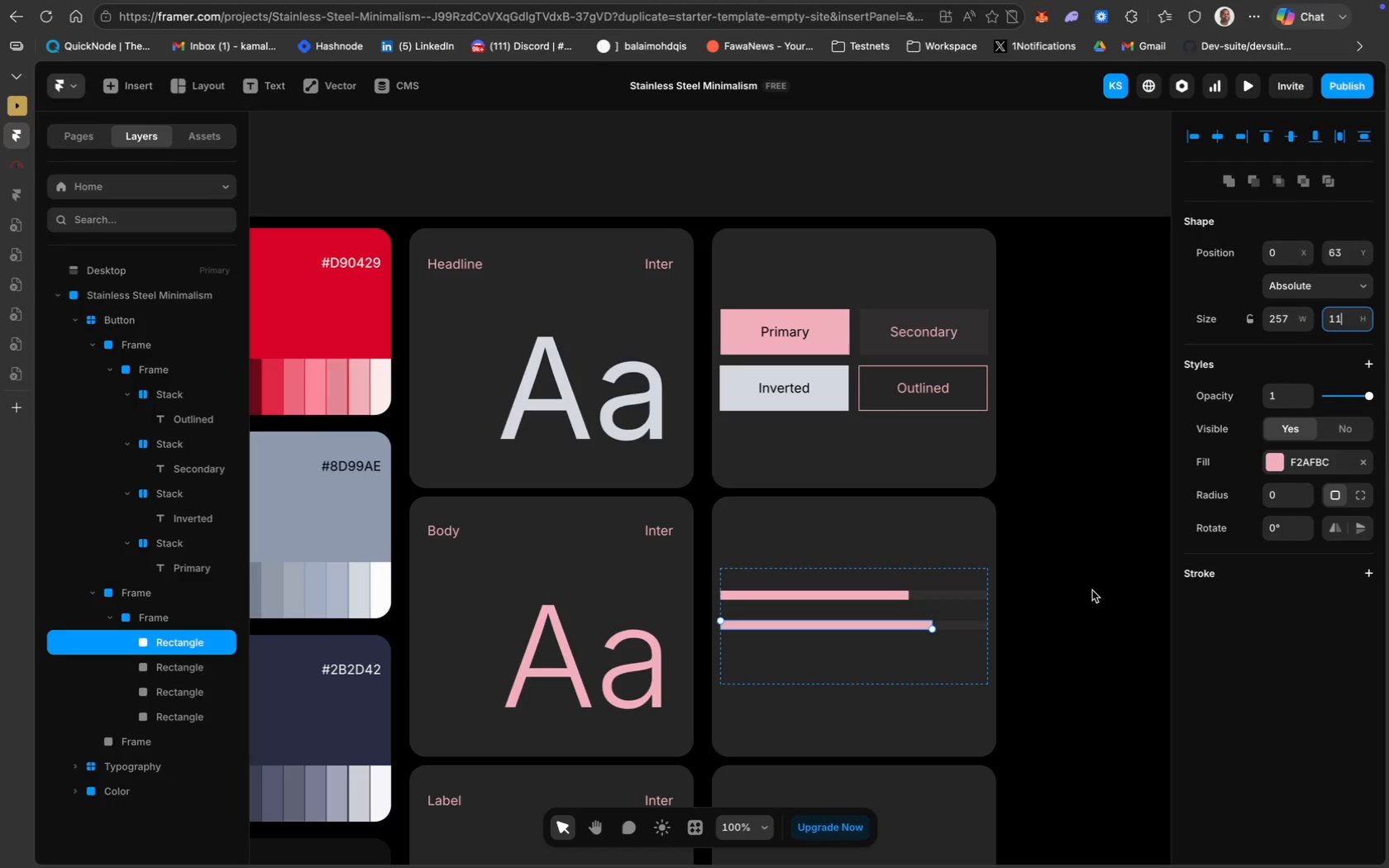 
left_click([1301, 464])
 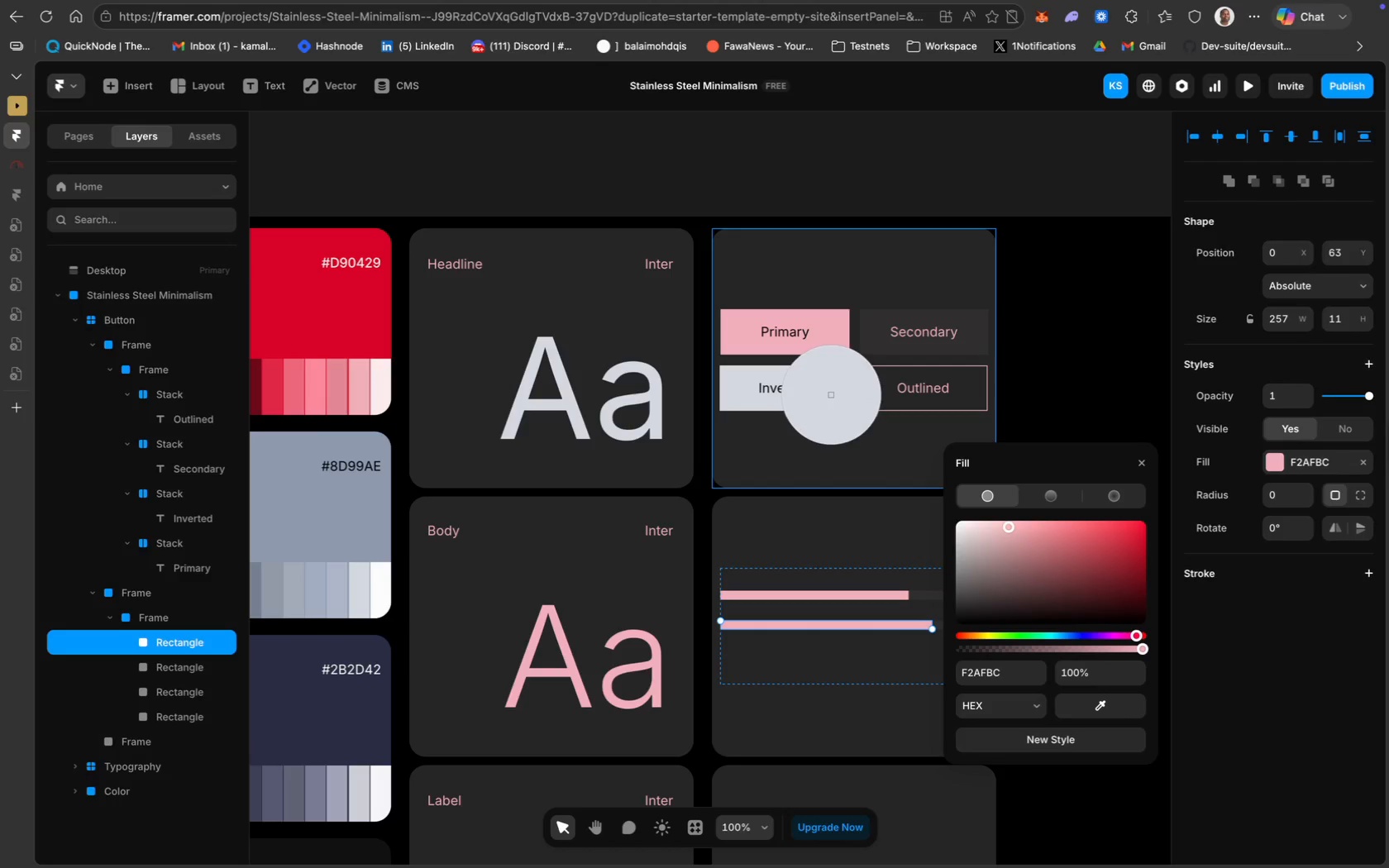 
left_click([1071, 370])
 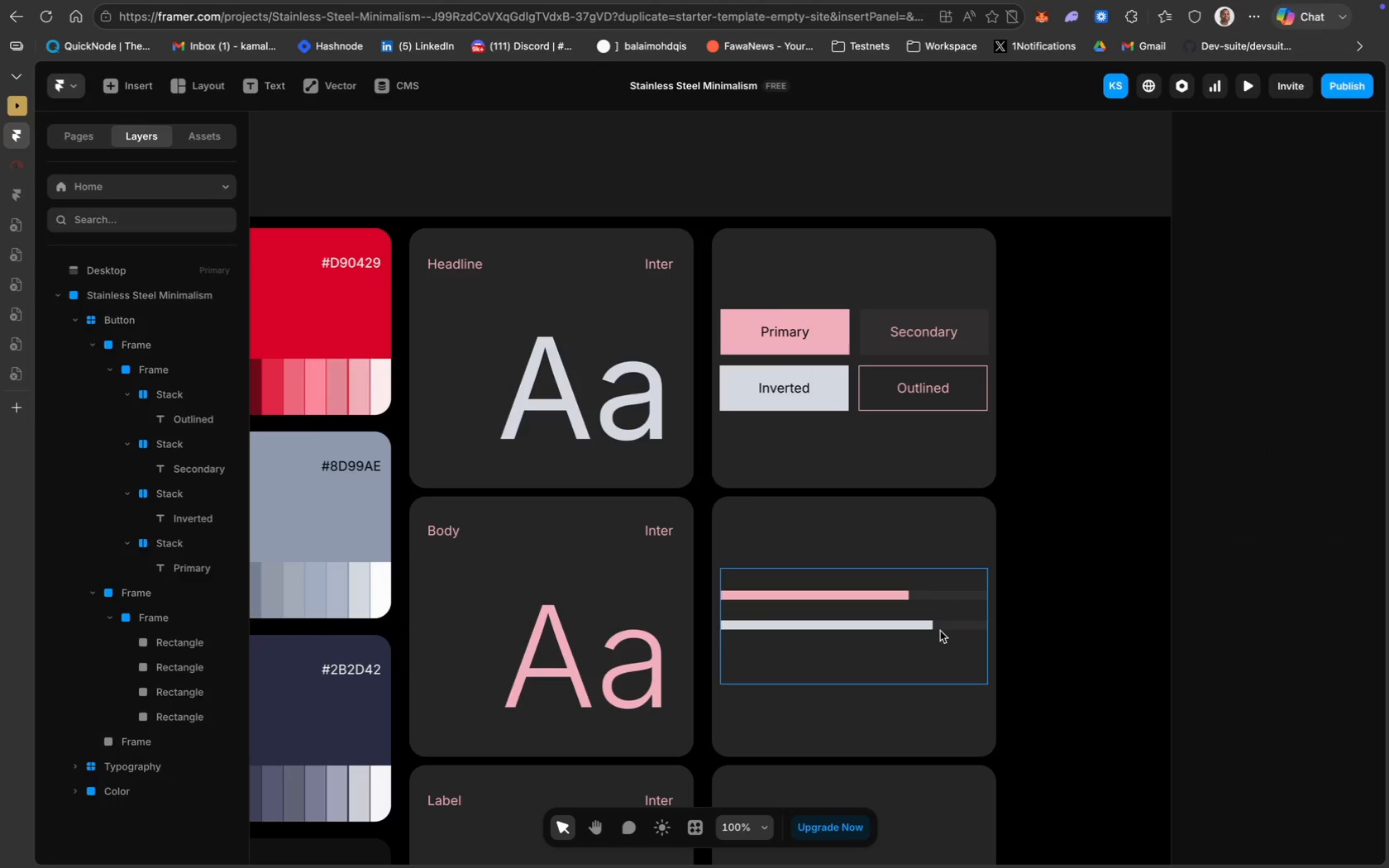 
left_click([957, 626])
 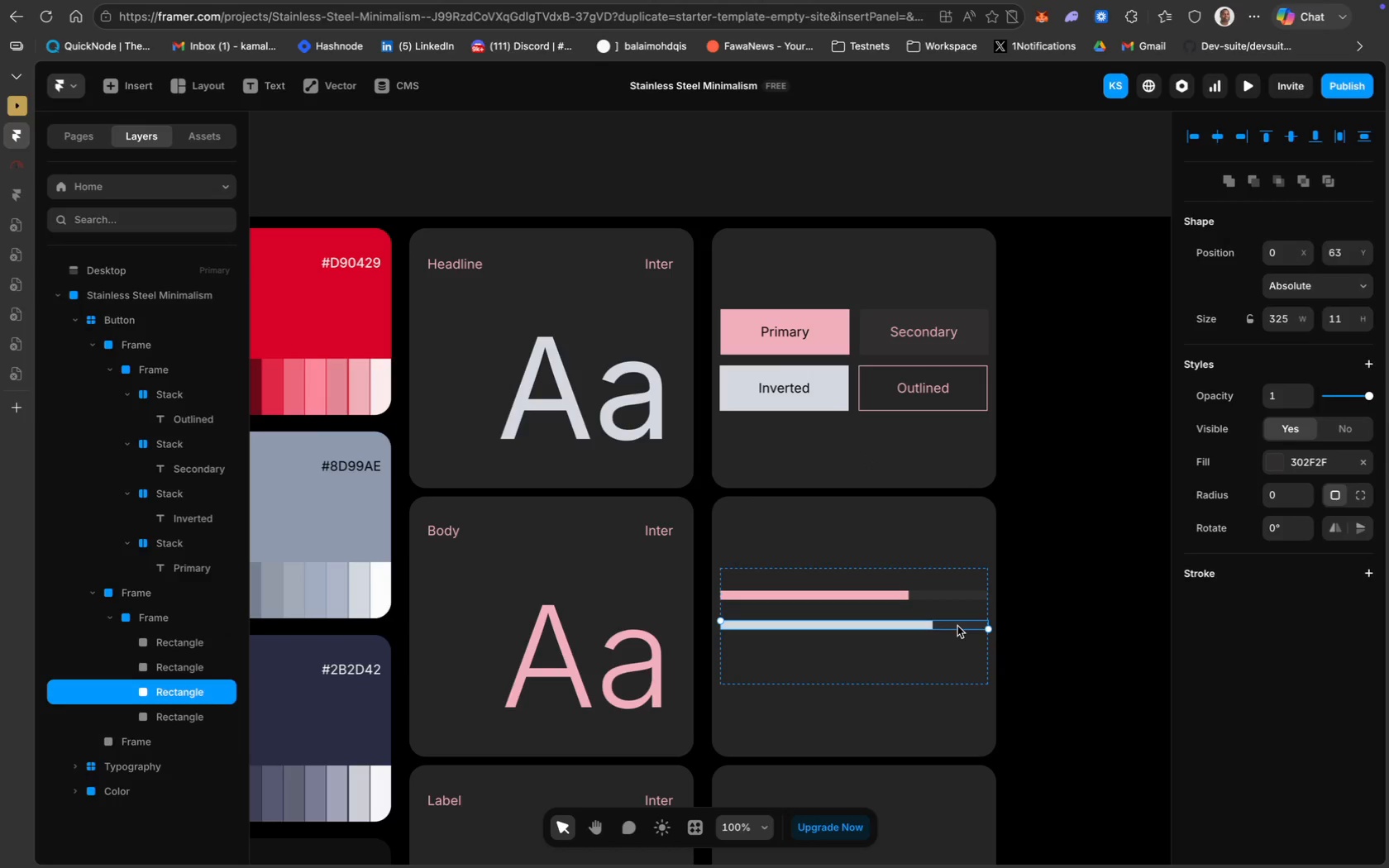 
hold_key(key=ShiftLeft, duration=0.81)
left_click([899, 625])
 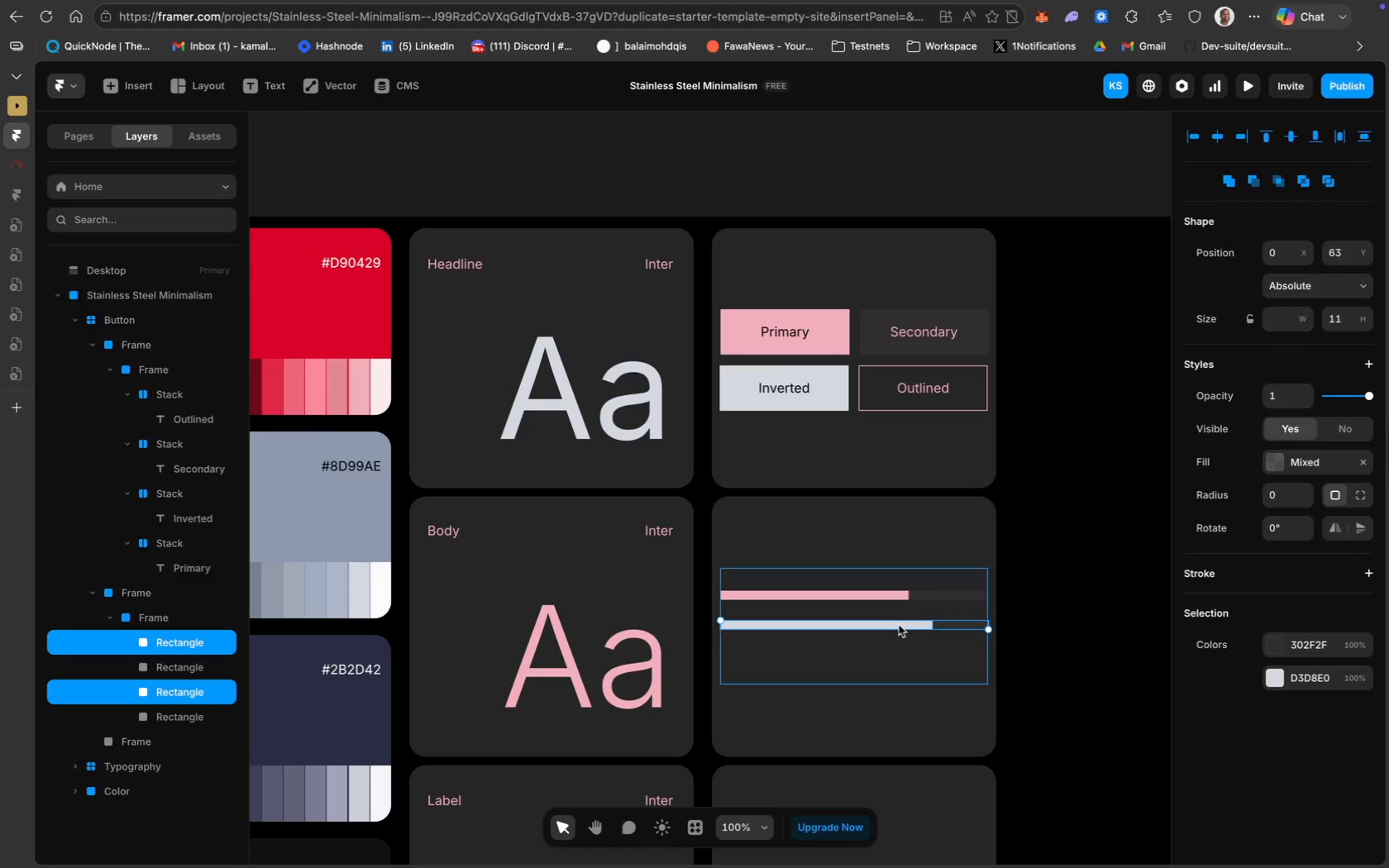 
key(Meta+D)
 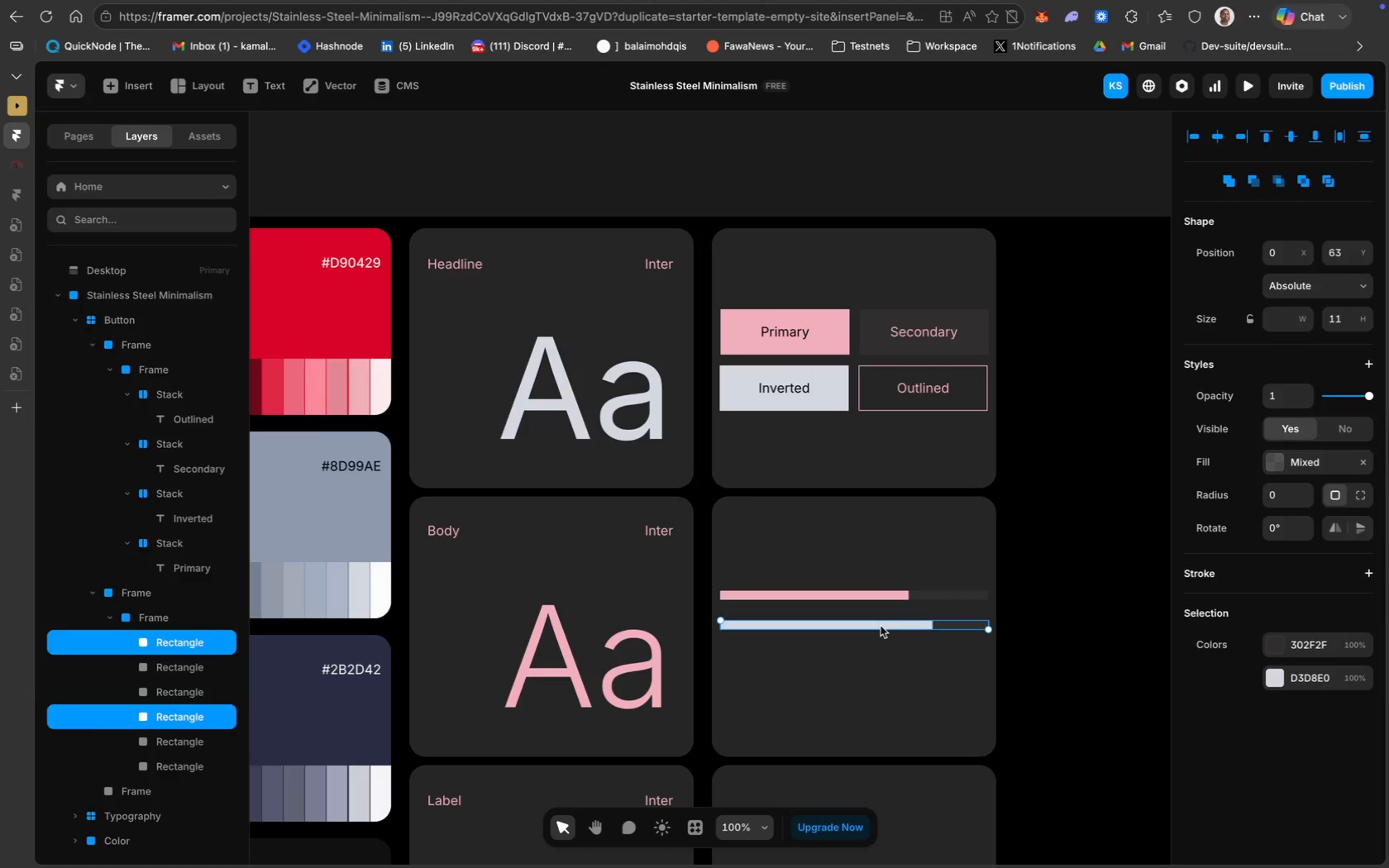 
left_click_drag(start_coordinate=[881, 626], to_coordinate=[881, 653])
 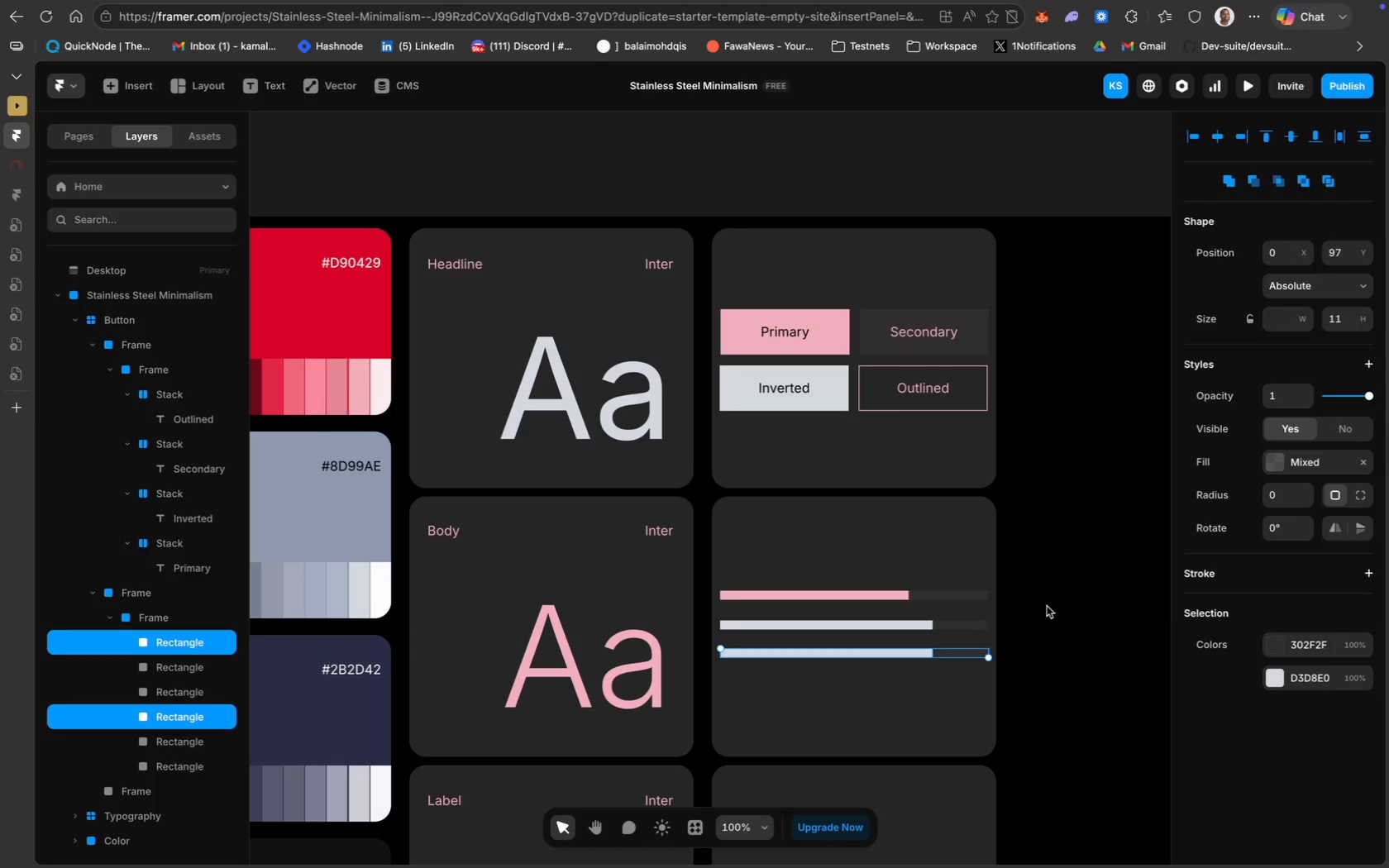 
left_click([1050, 606])
 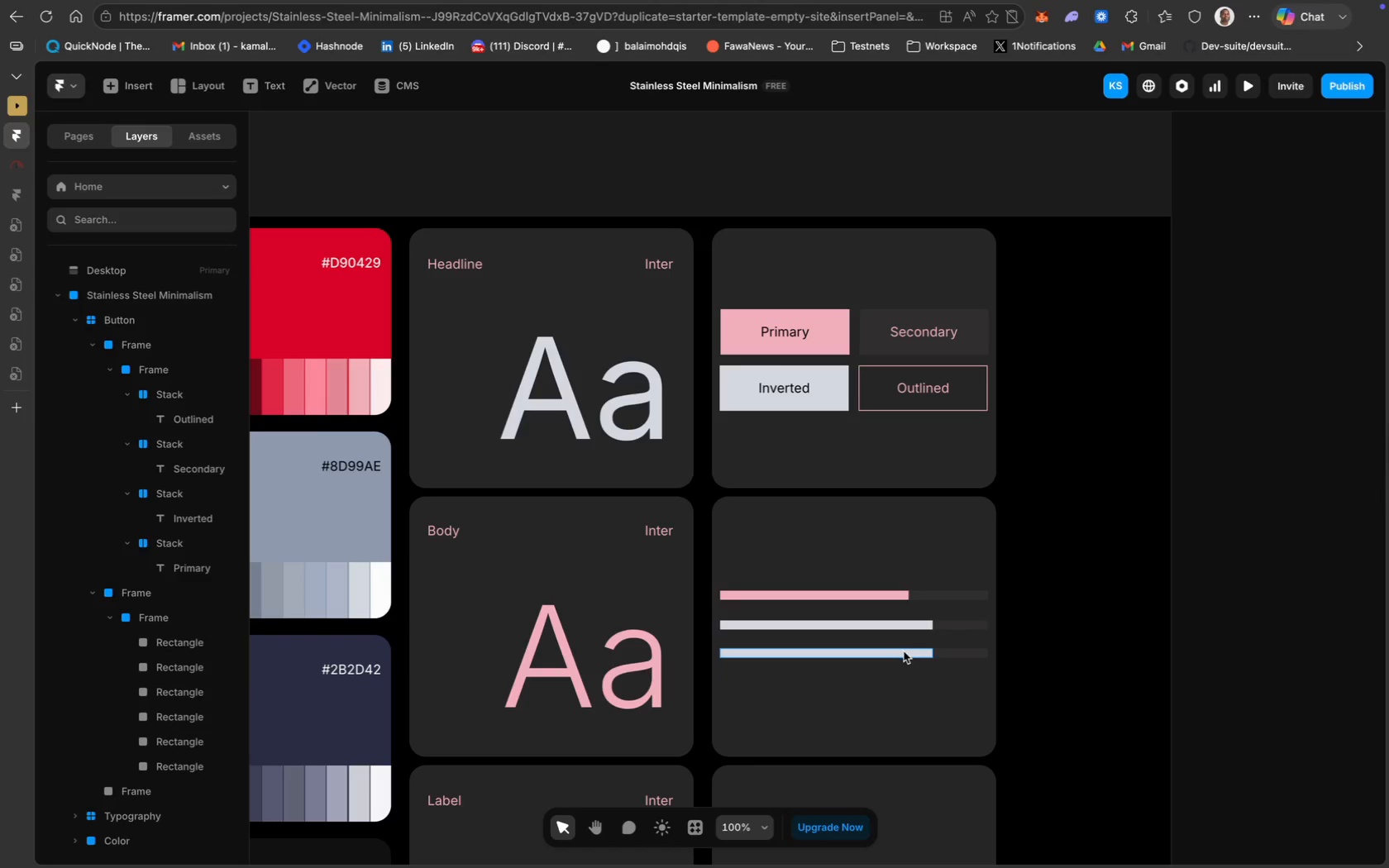 
left_click([903, 651])
 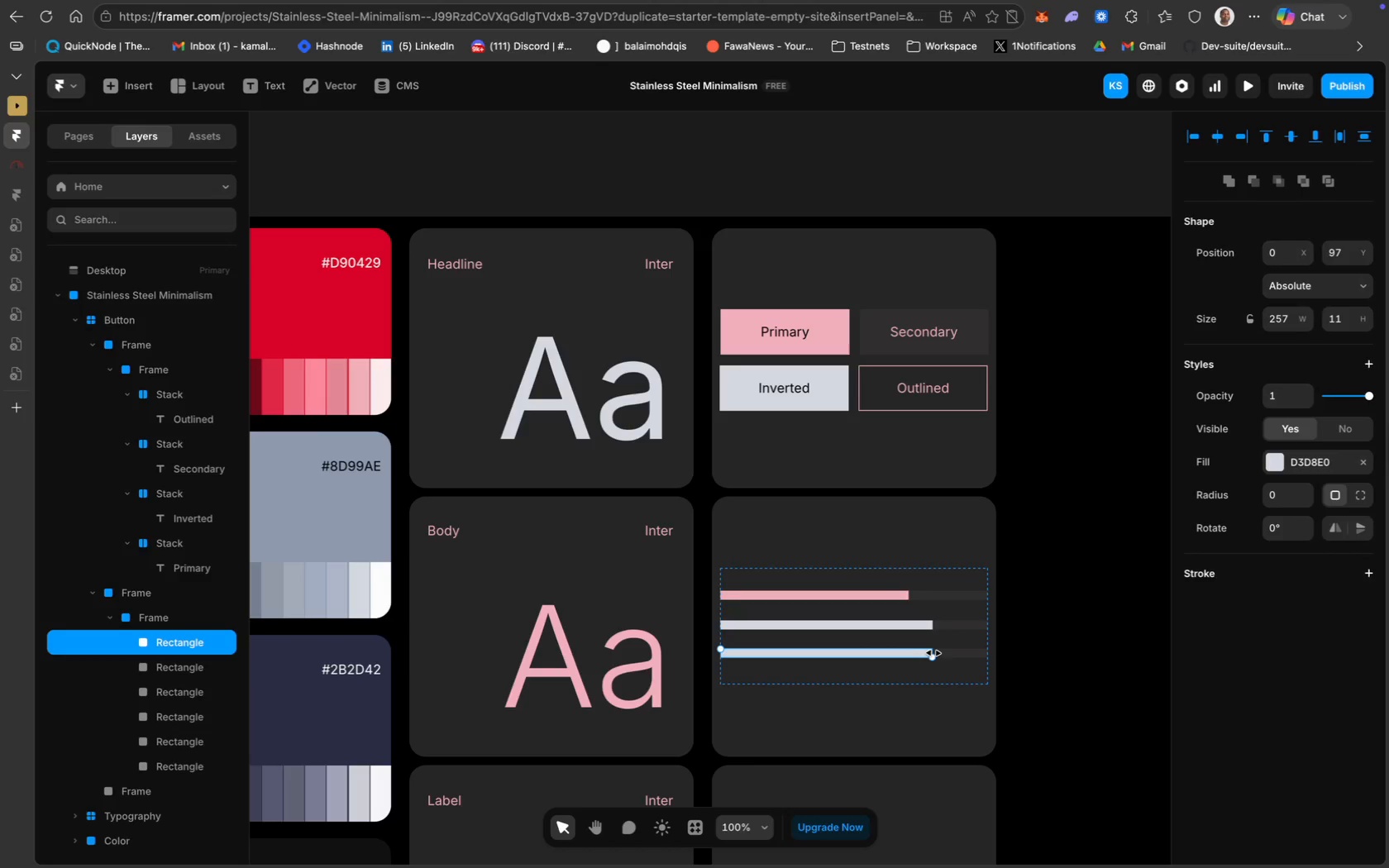 
left_click_drag(start_coordinate=[933, 653], to_coordinate=[875, 657])
 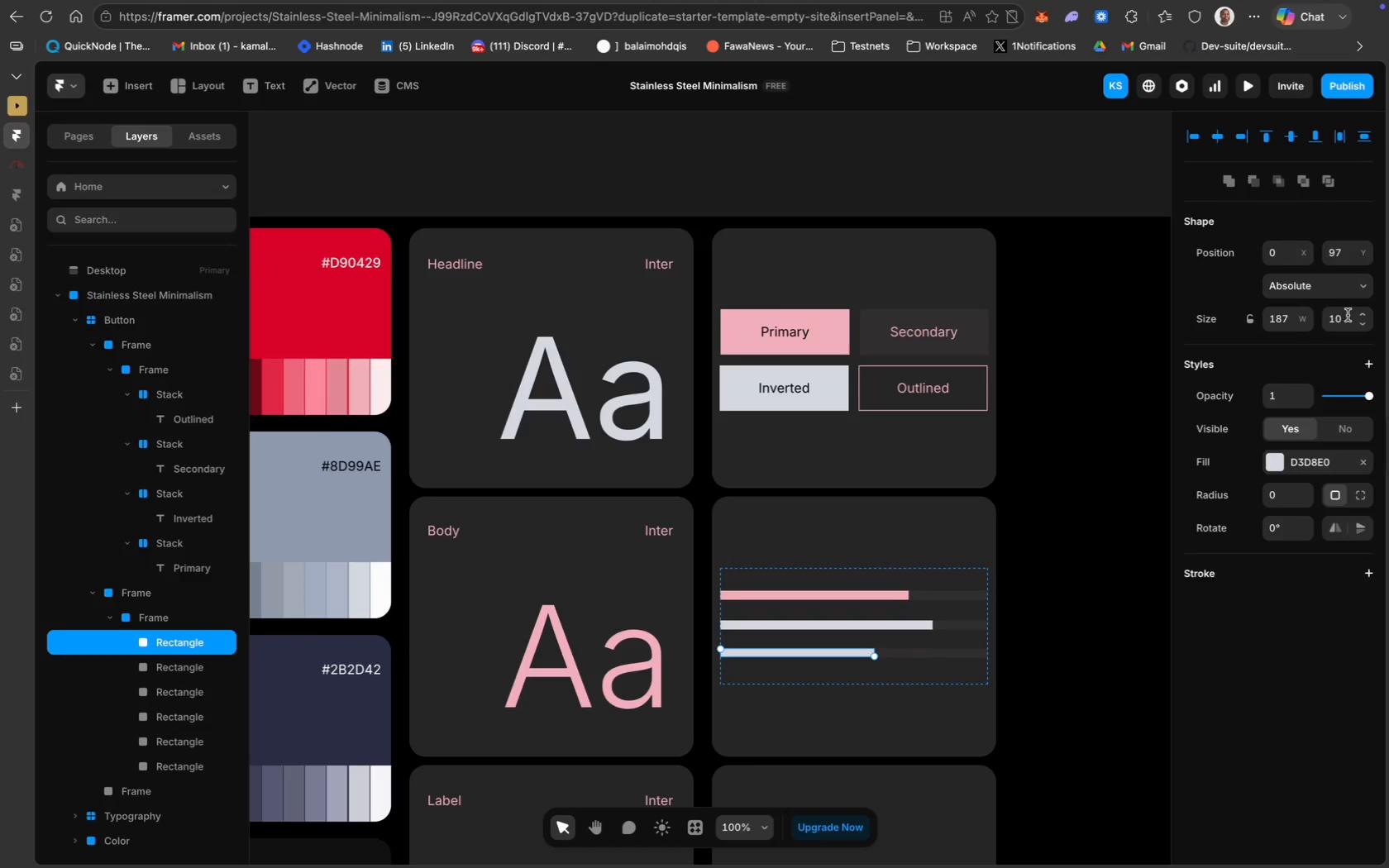 
left_click([1347, 317])
 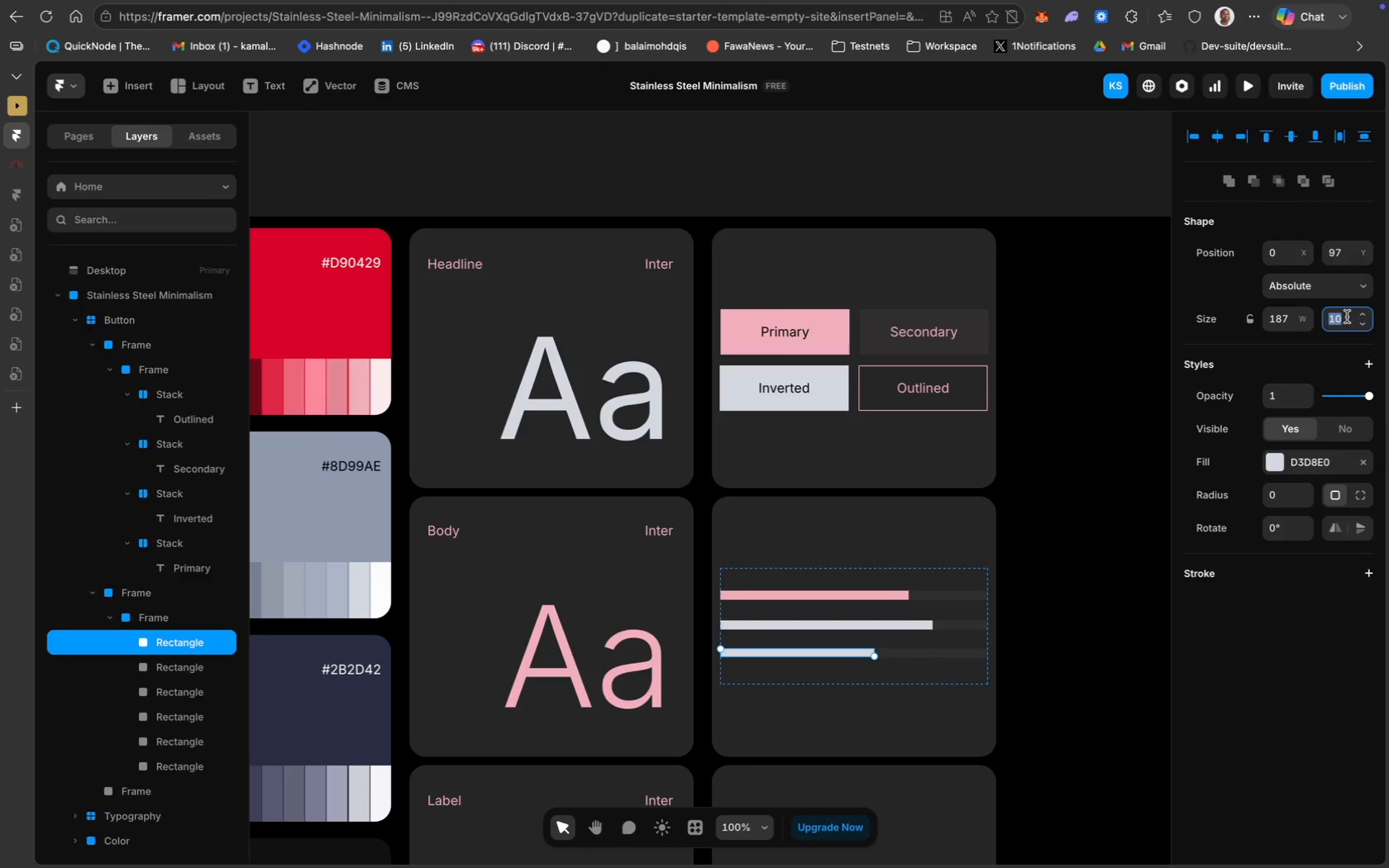 
type(11)
 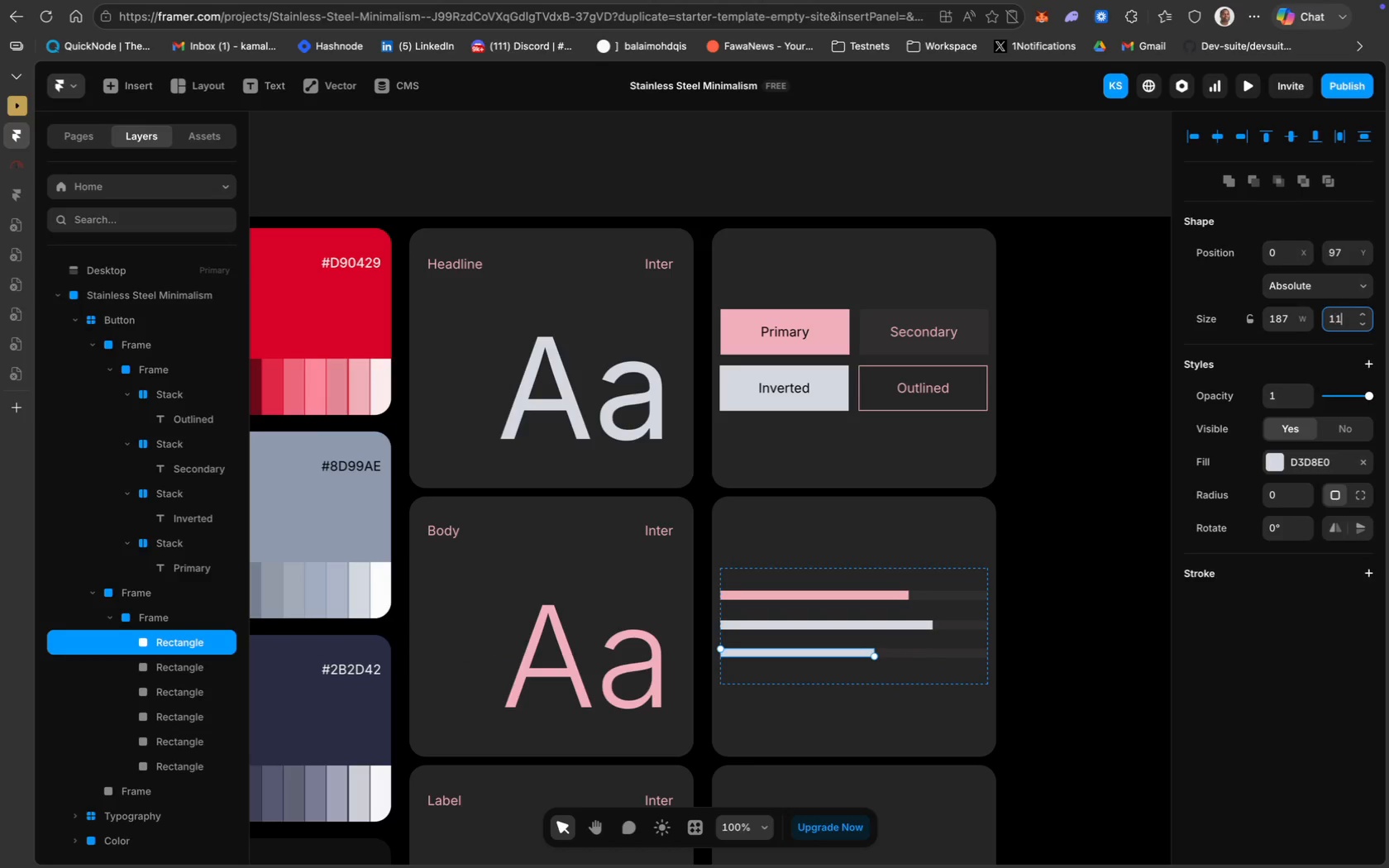 
key(Enter)
 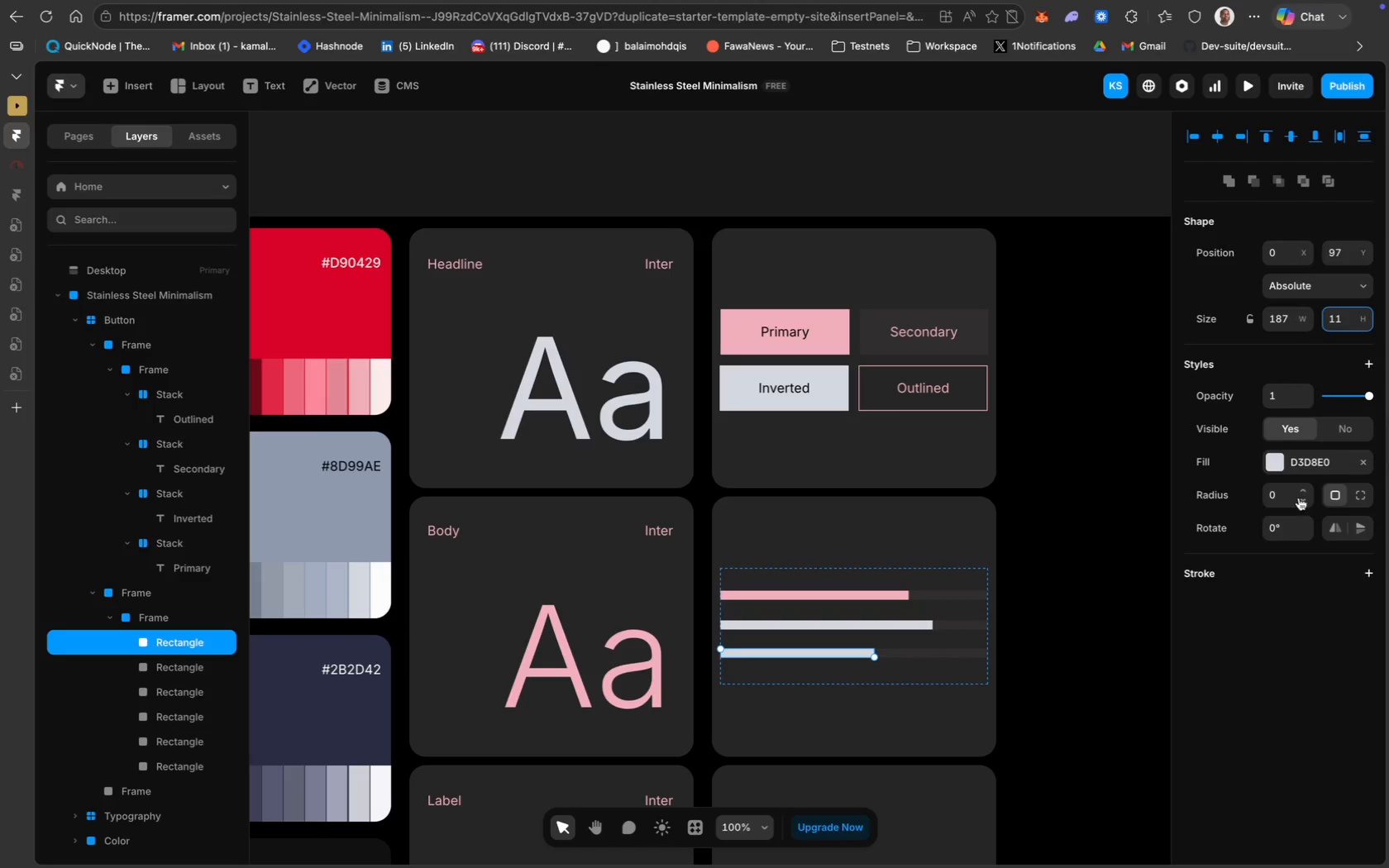 
left_click([1308, 460])
 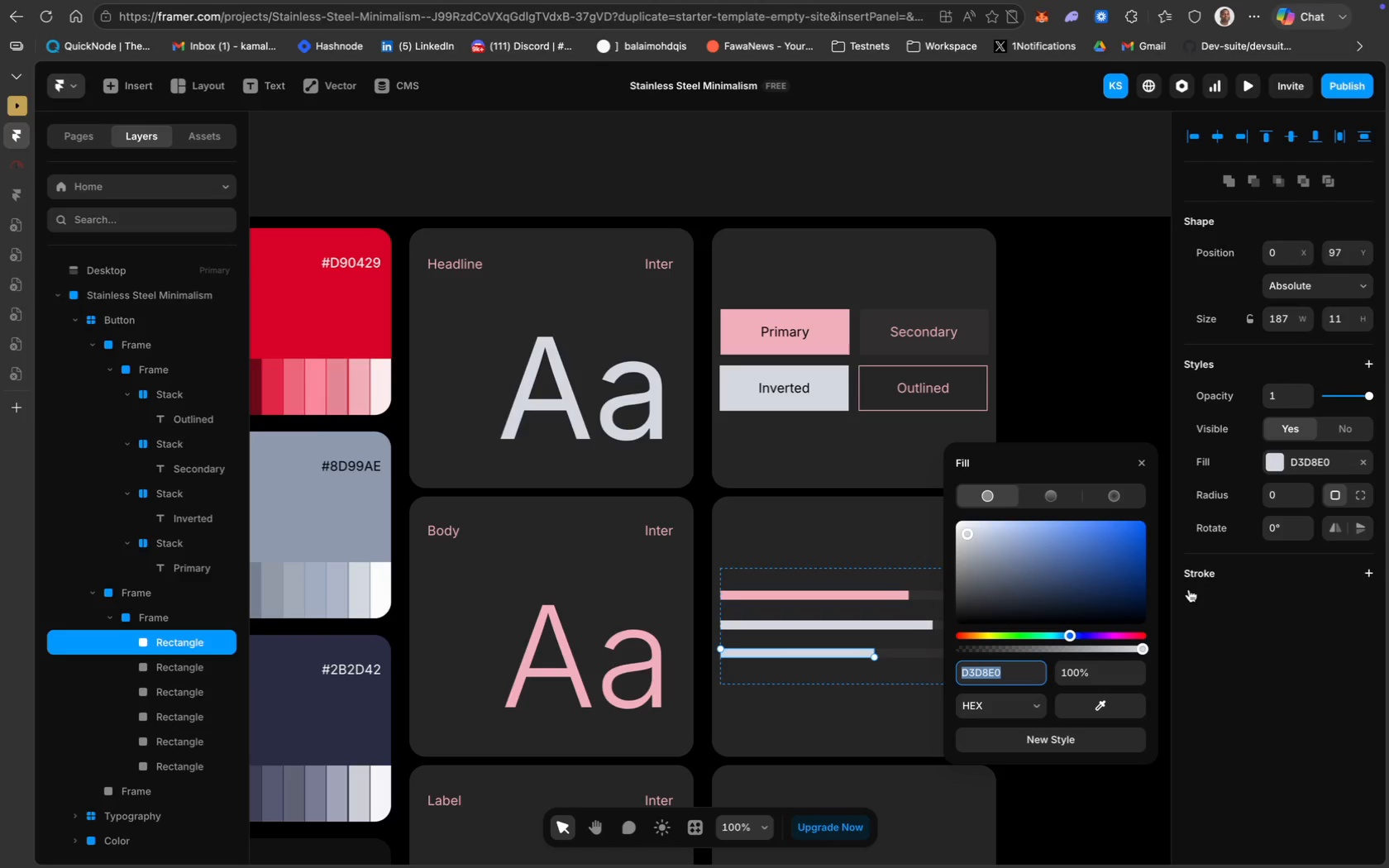 
wait(12.62)
 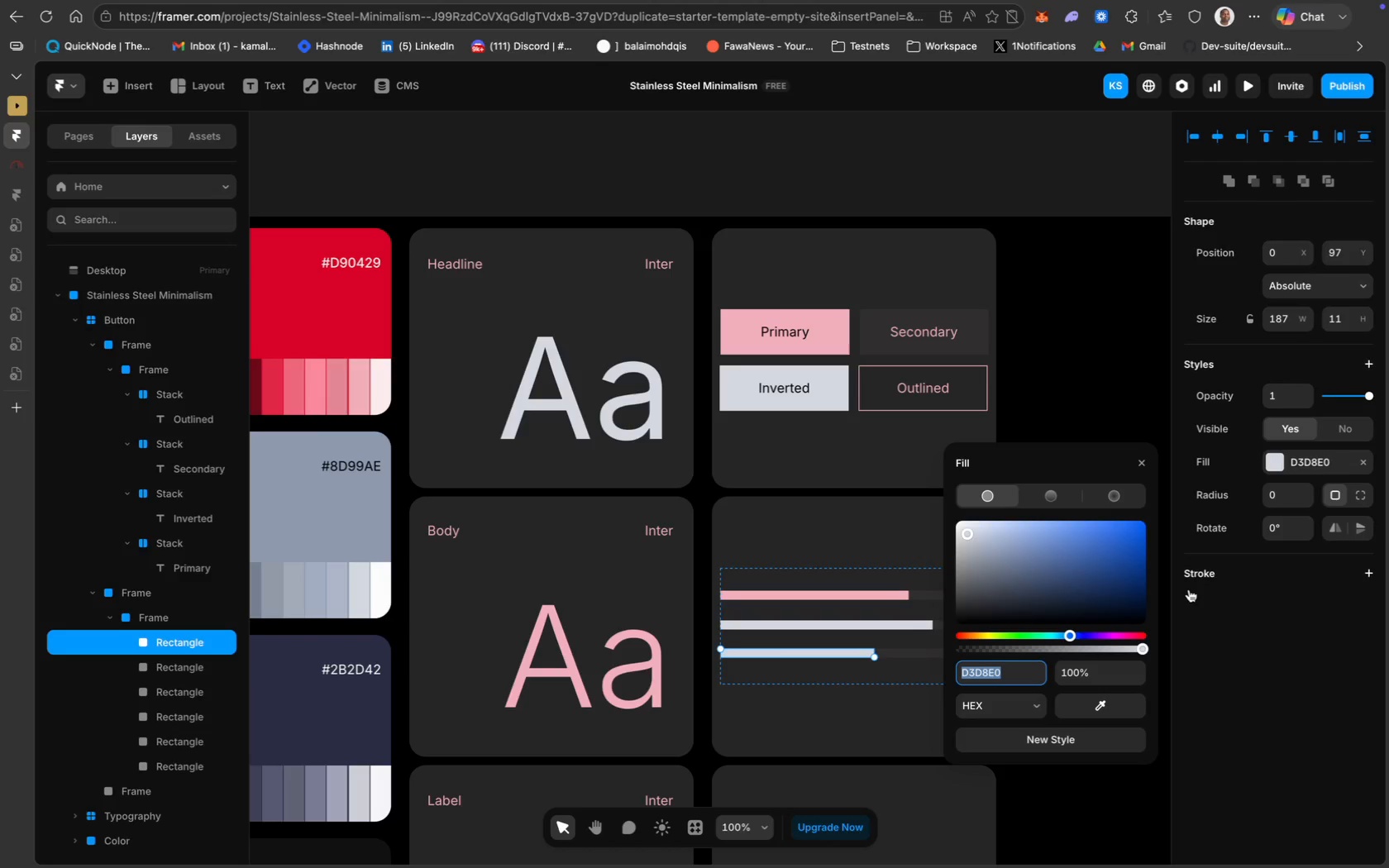 
left_click([1101, 709])
 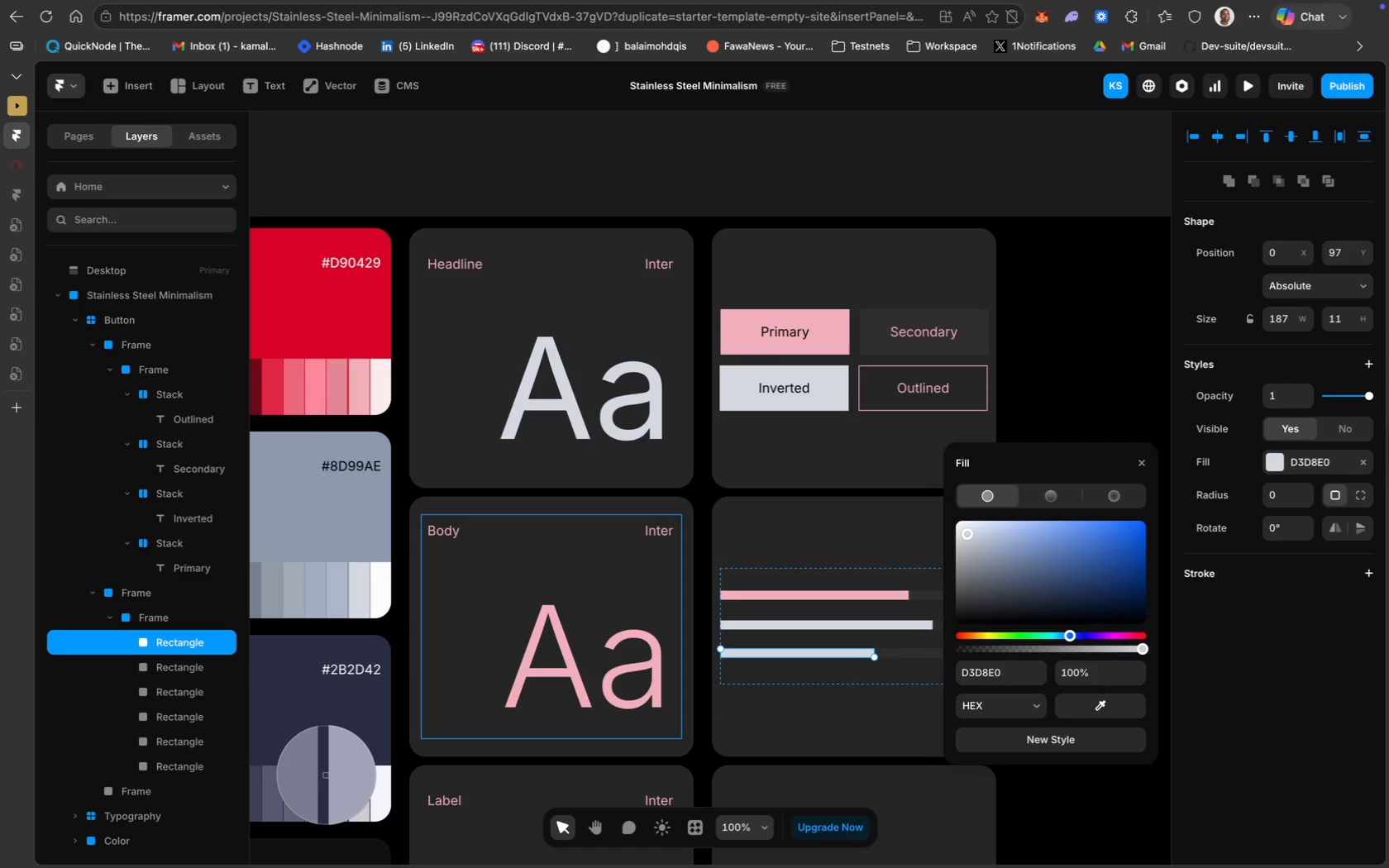 
left_click([320, 775])
 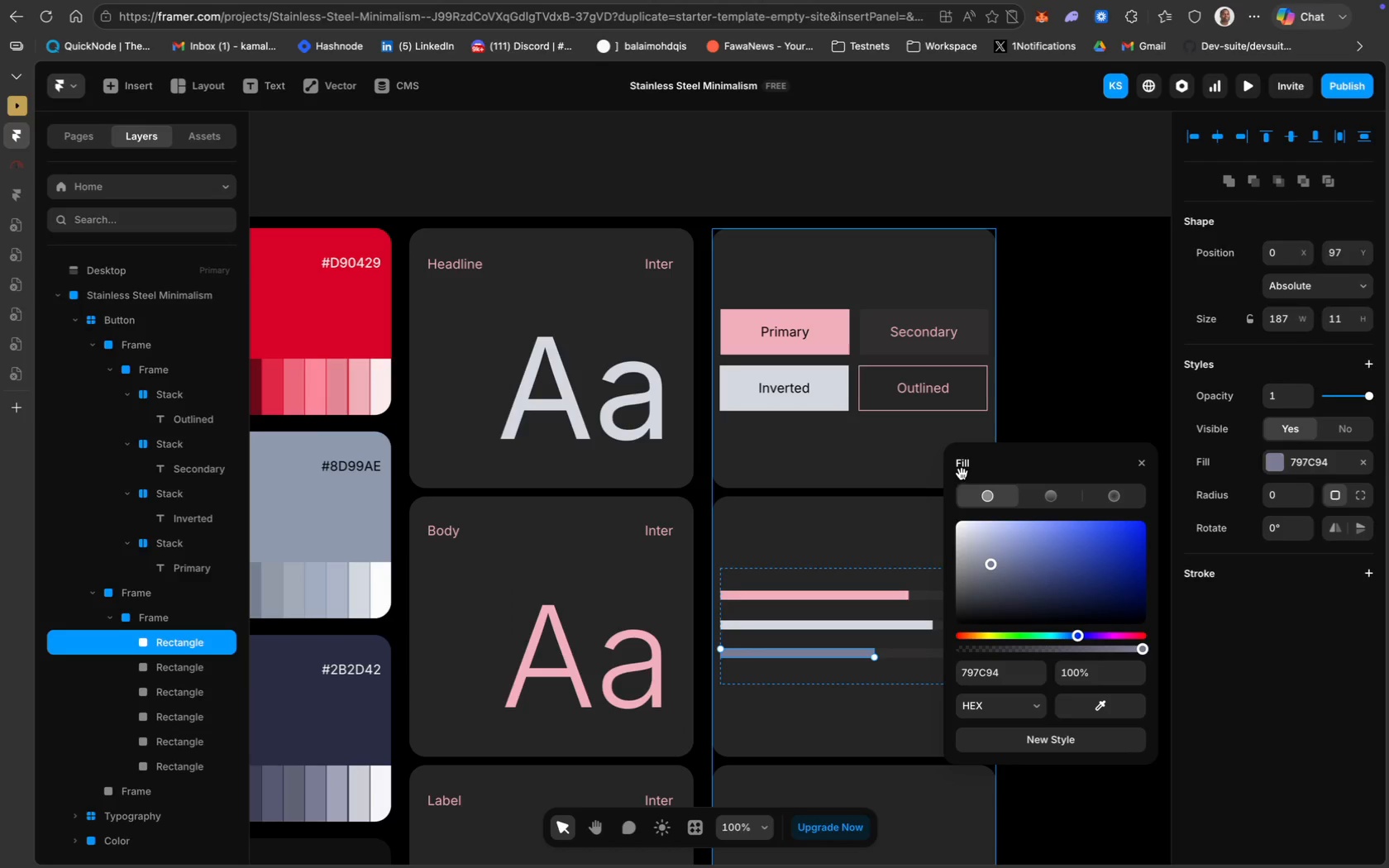 
left_click([1076, 398])
 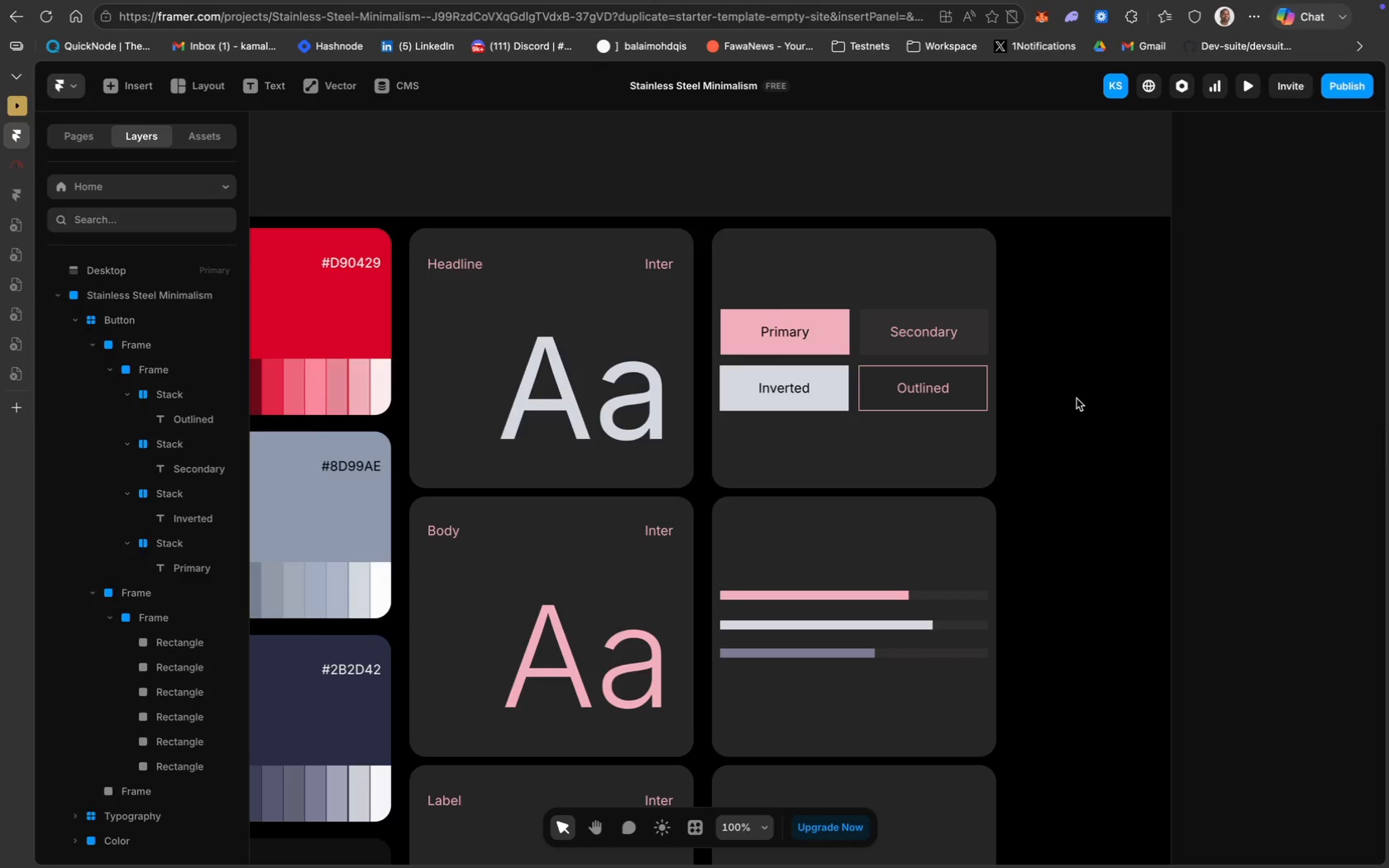 
scroll: coordinate [923, 478], scroll_direction: down, amount: 35.0
 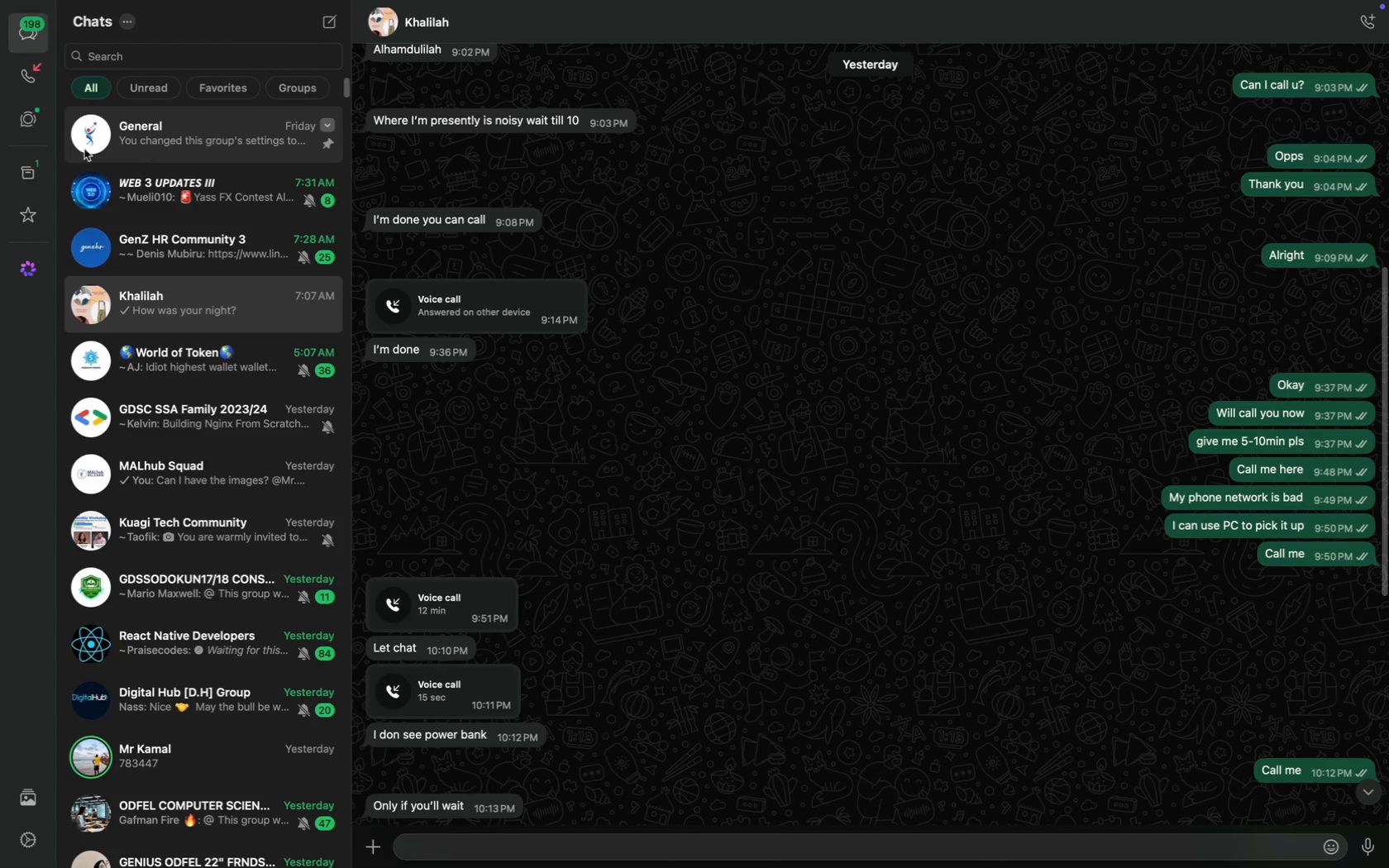 
wait(6.29)
 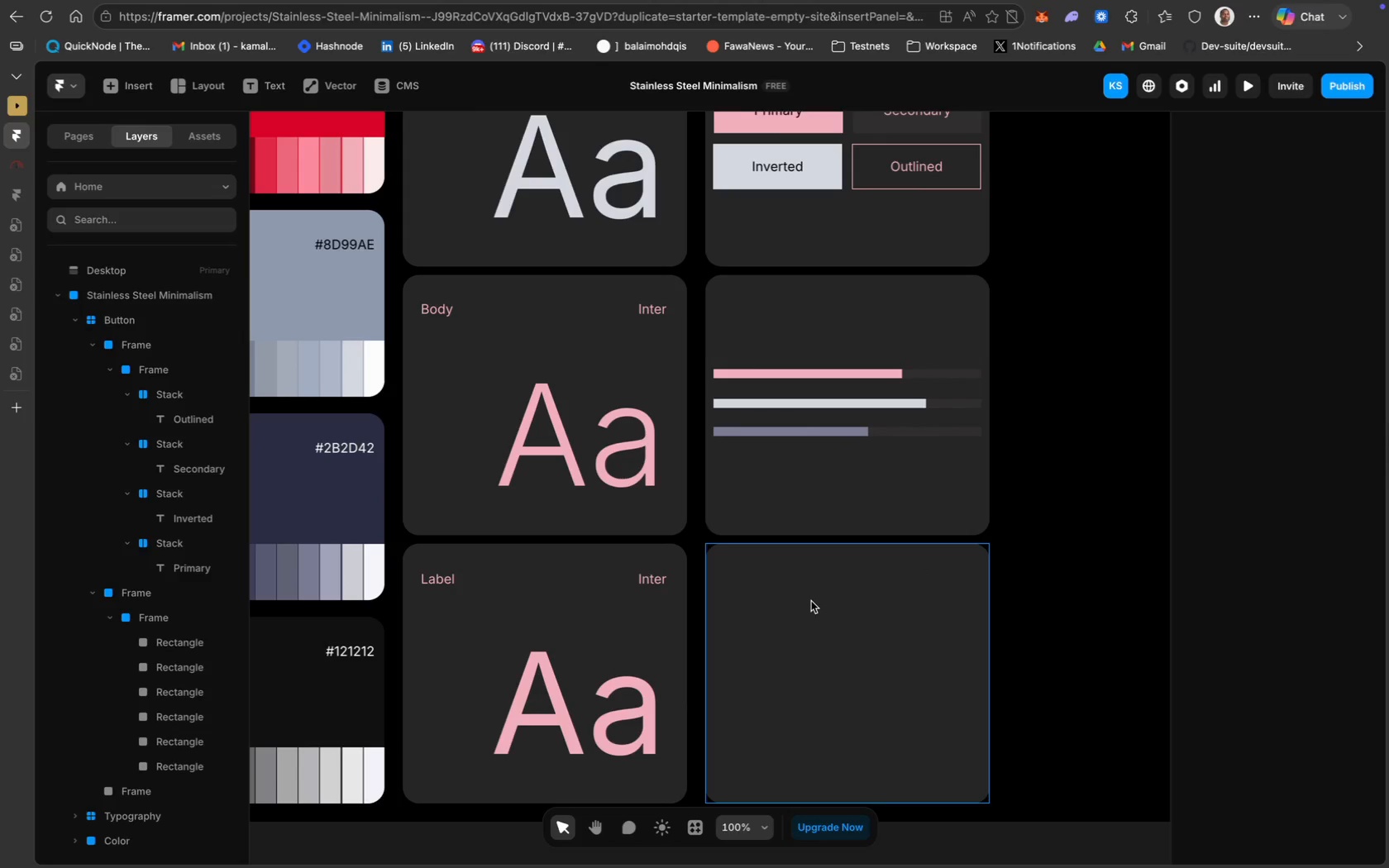 
scroll: coordinate [566, 522], scroll_direction: down, amount: 66.0
 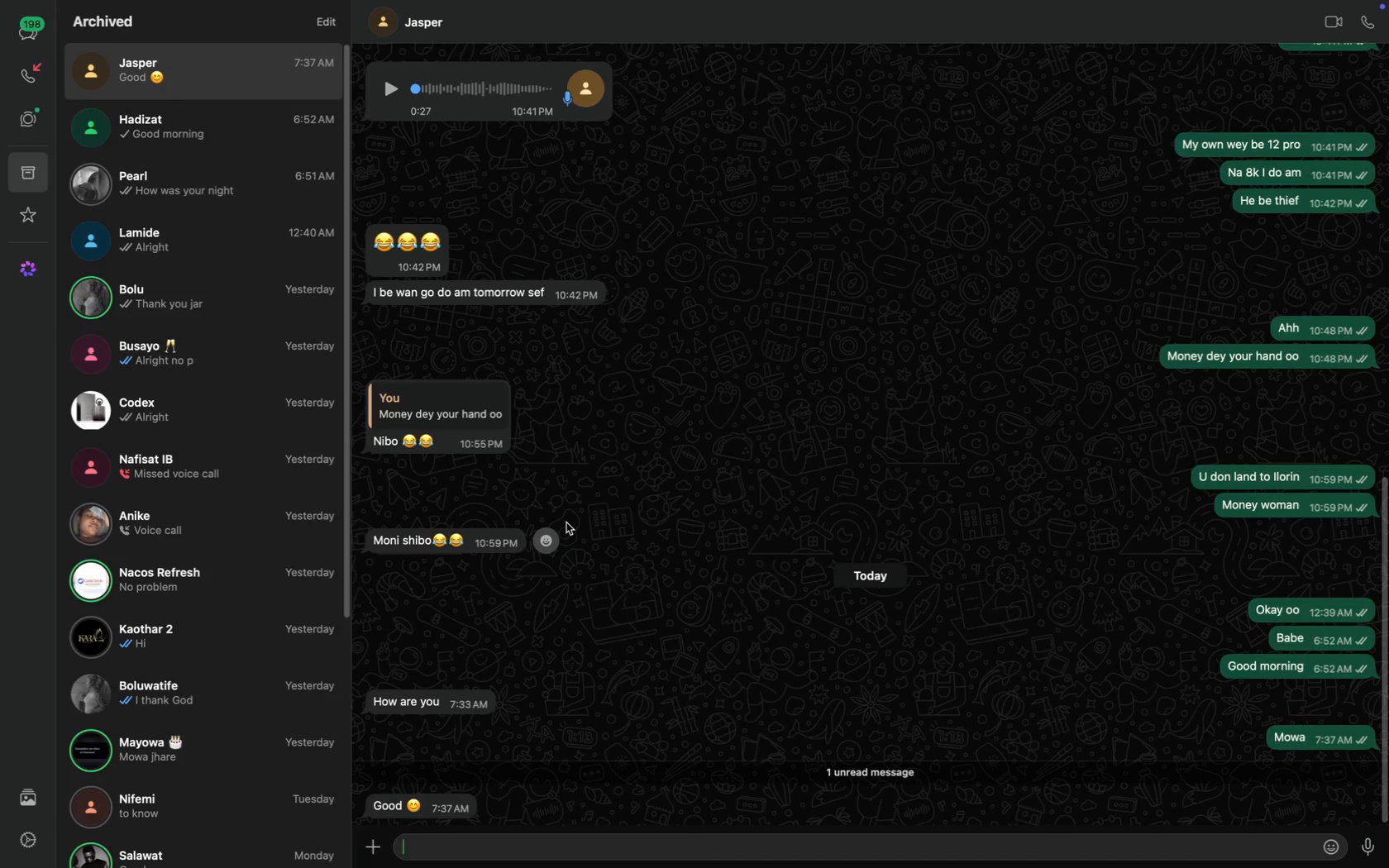 
type(Hope you are able to rest with)
key(Backspace)
key(Backspace)
key(Backspace)
key(Backspace)
type(?)
 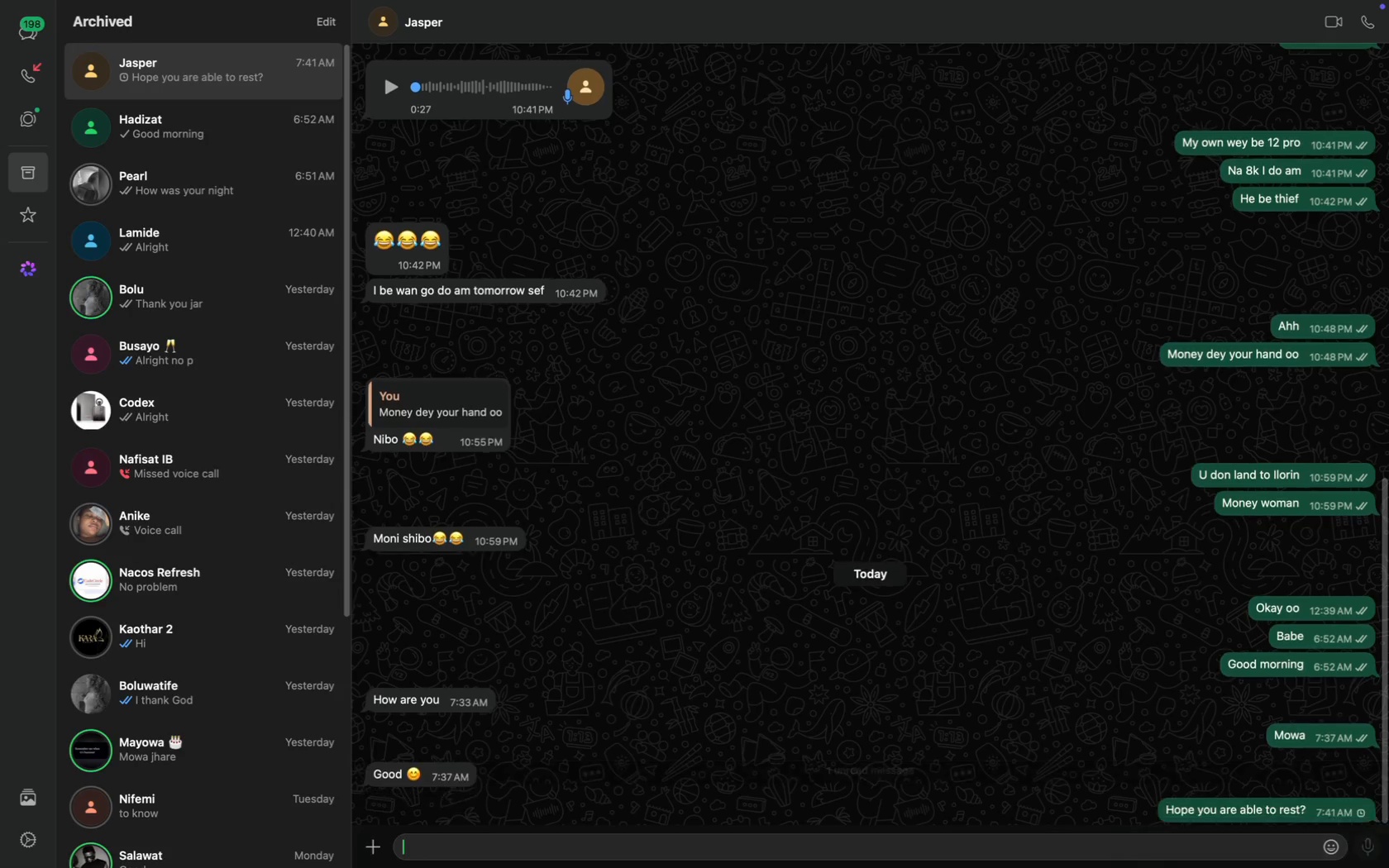 
key(Enter)